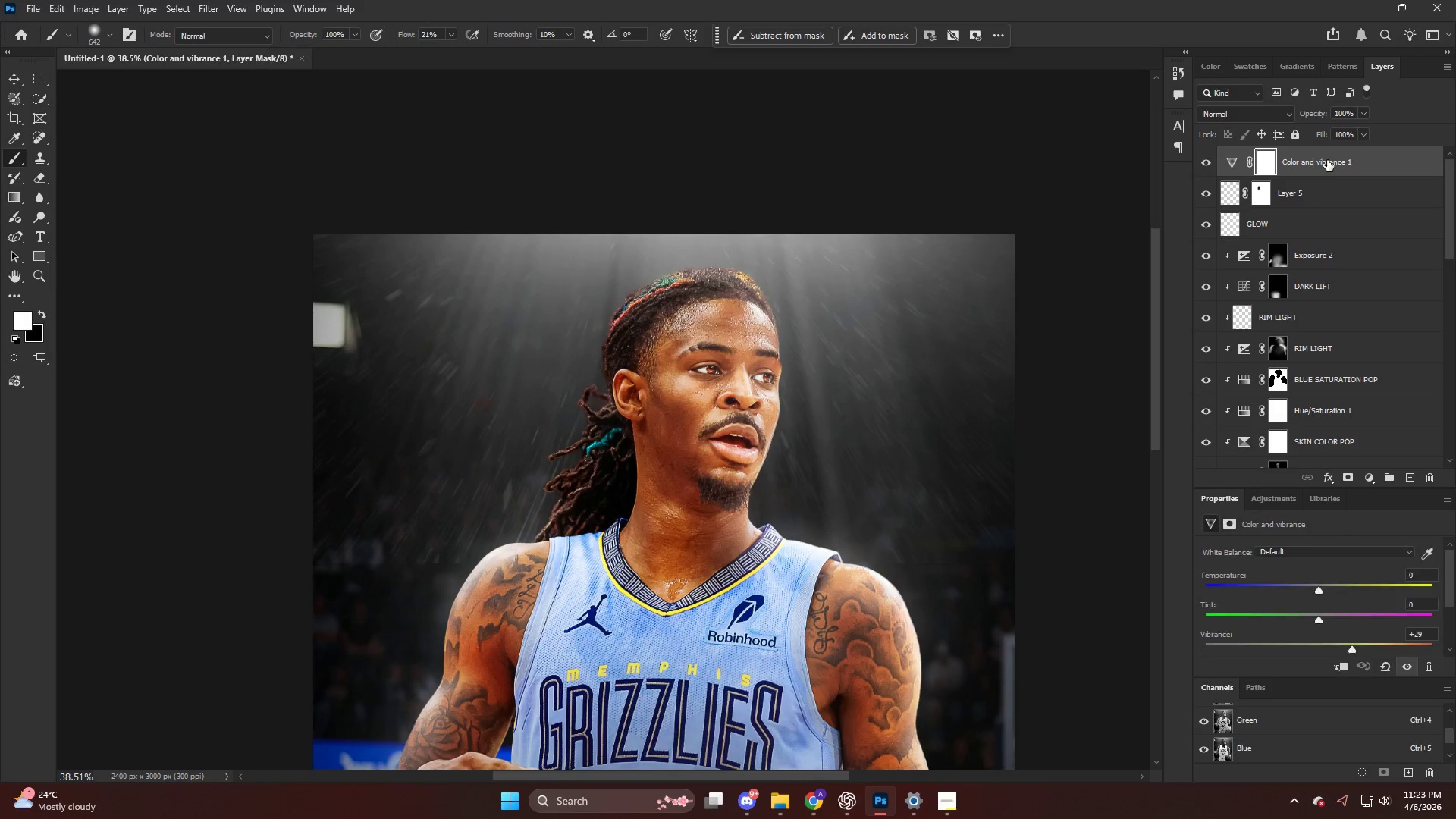 
hold_key(key=AltLeft, duration=0.47)
 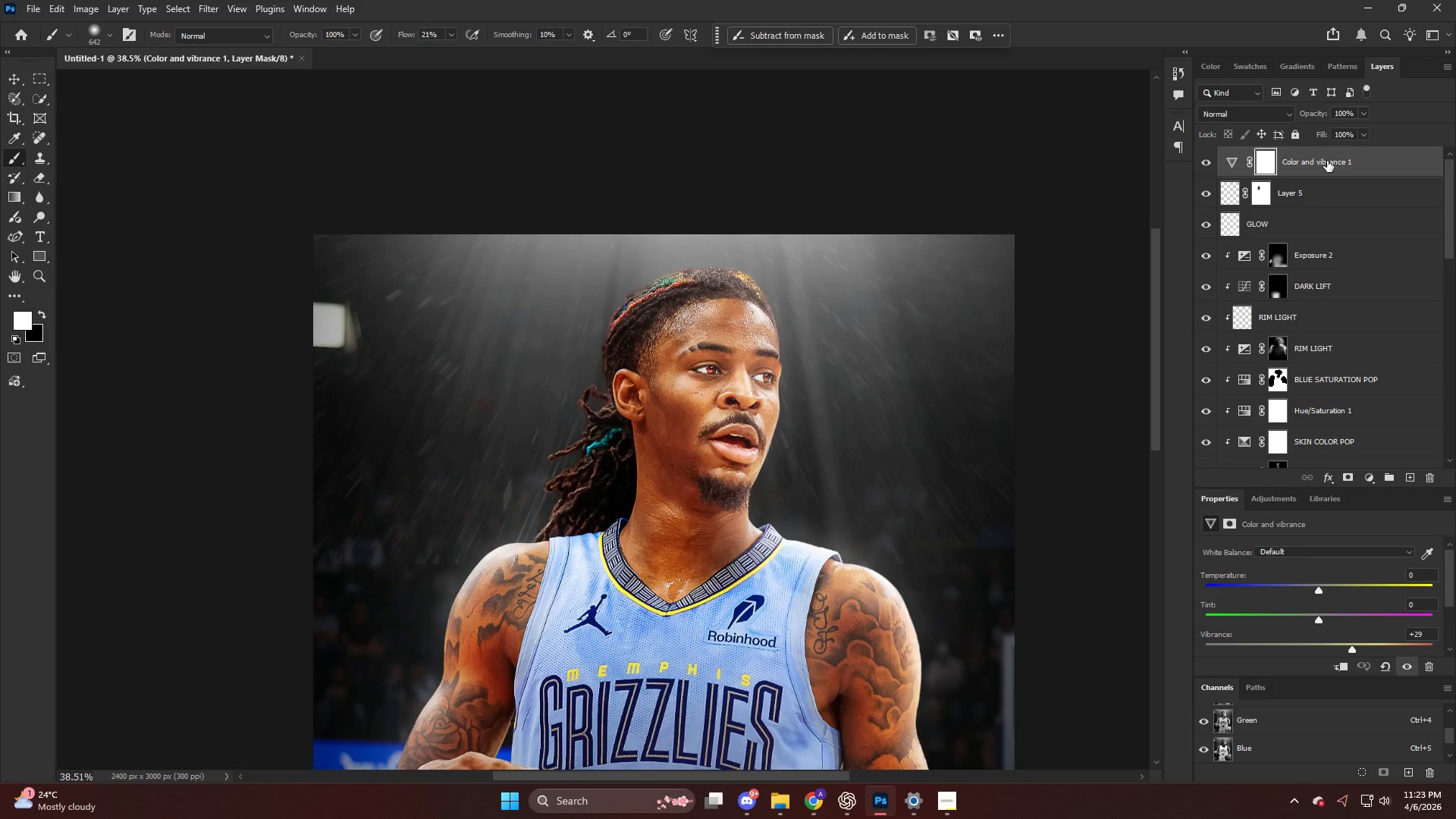 
hold_key(key=ShiftLeft, duration=0.5)
 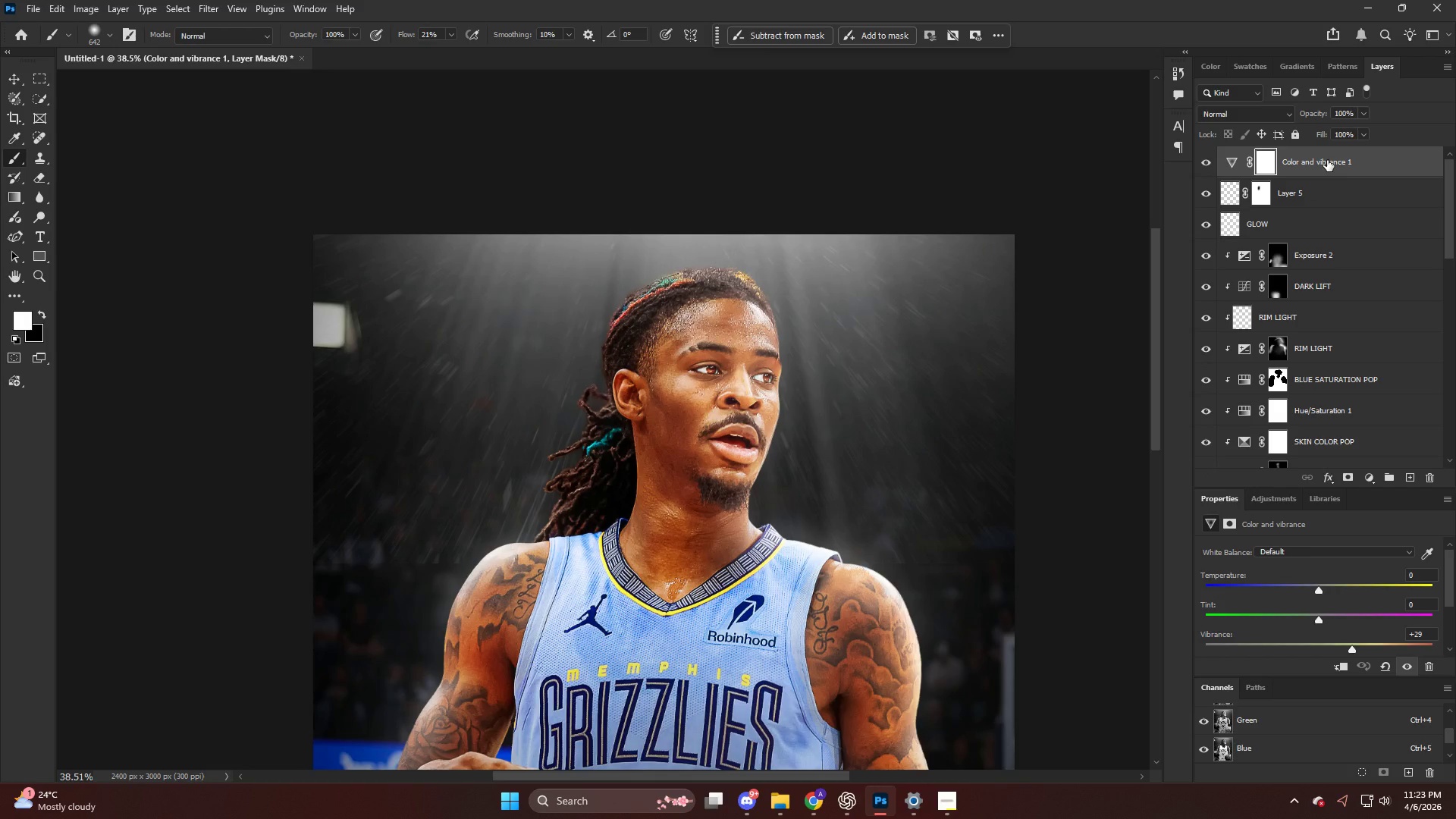 
key(Alt+Control+Shift+E)
 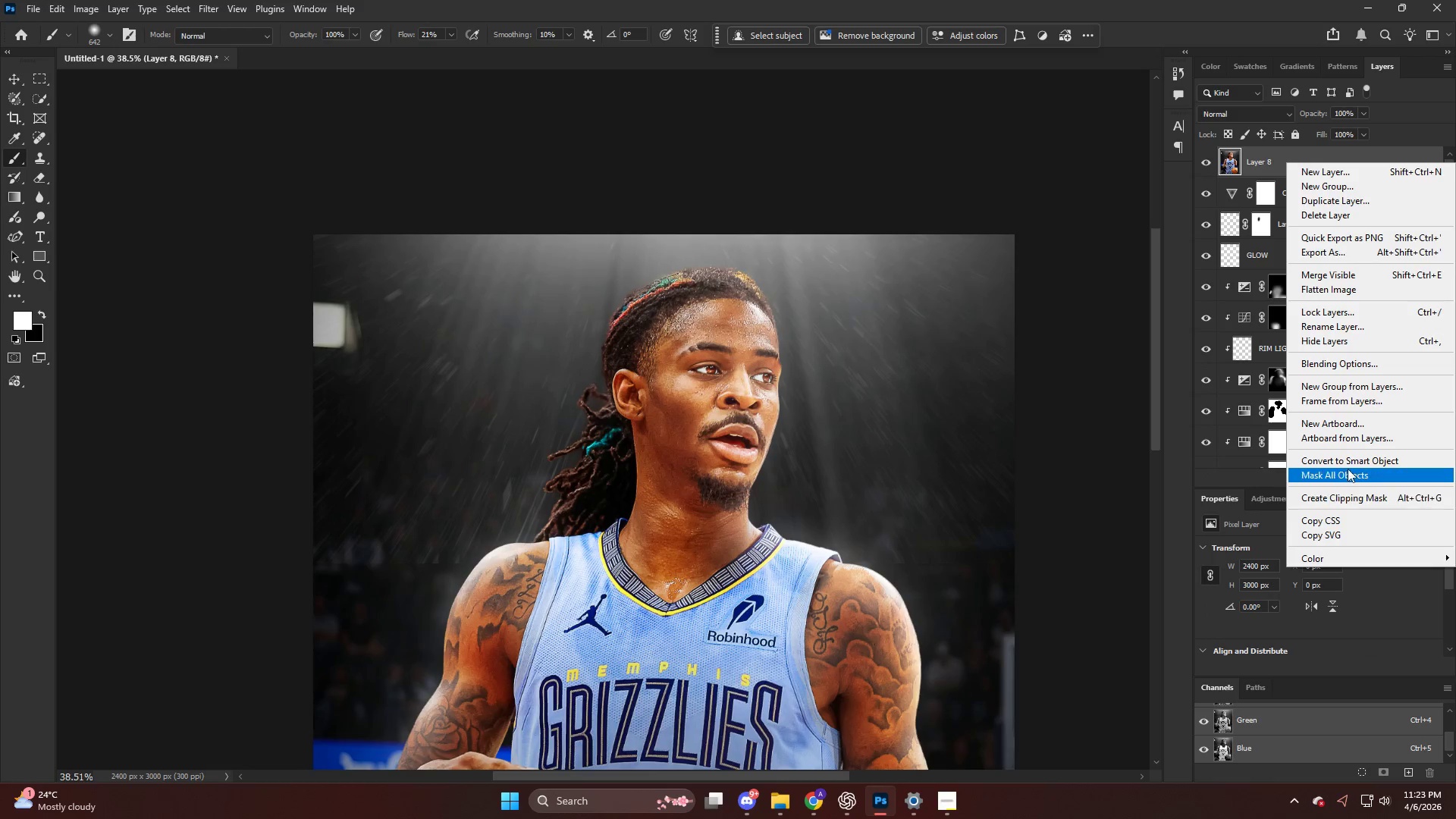 
left_click([1349, 458])
 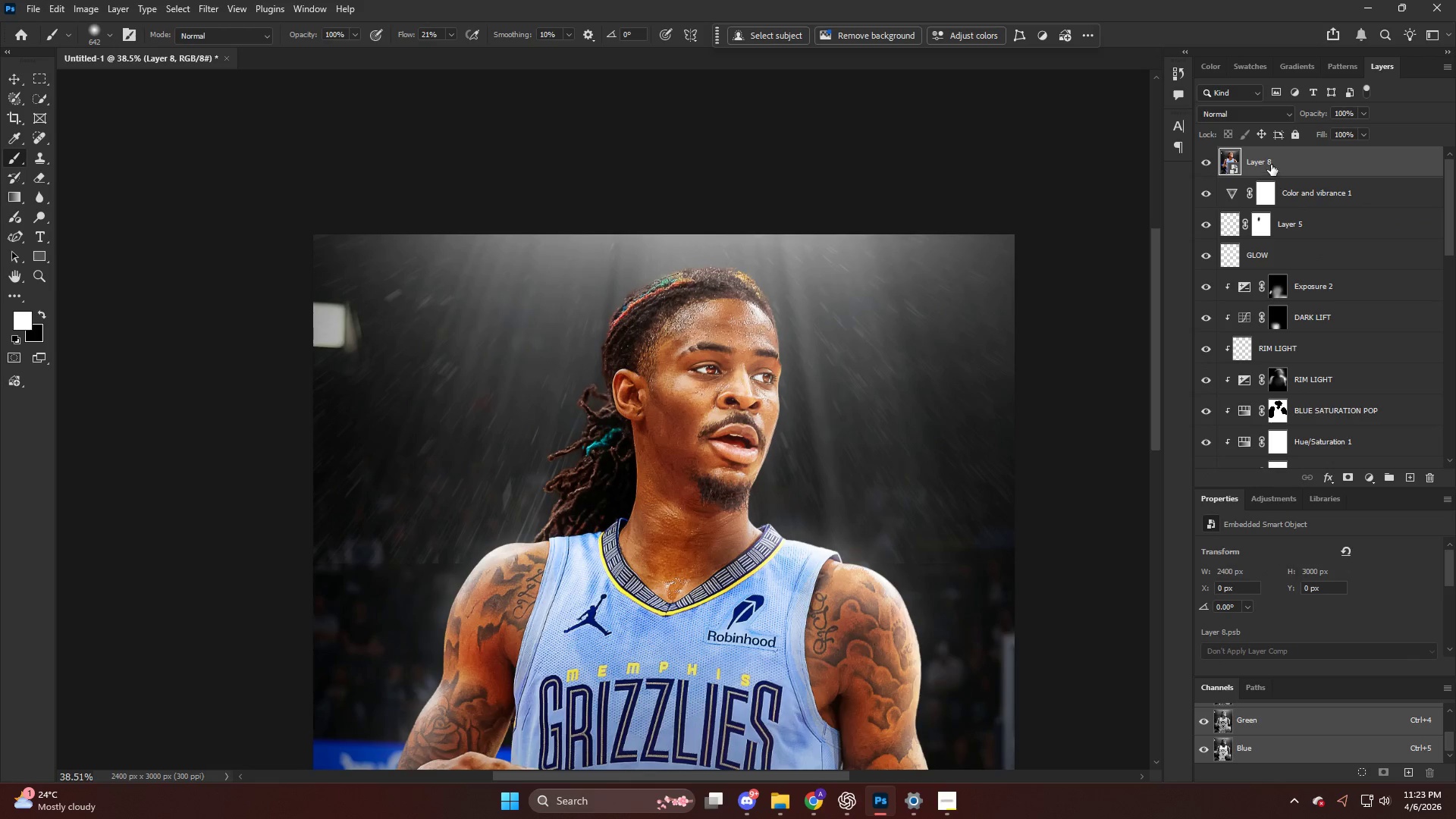 
double_click([1269, 162])
 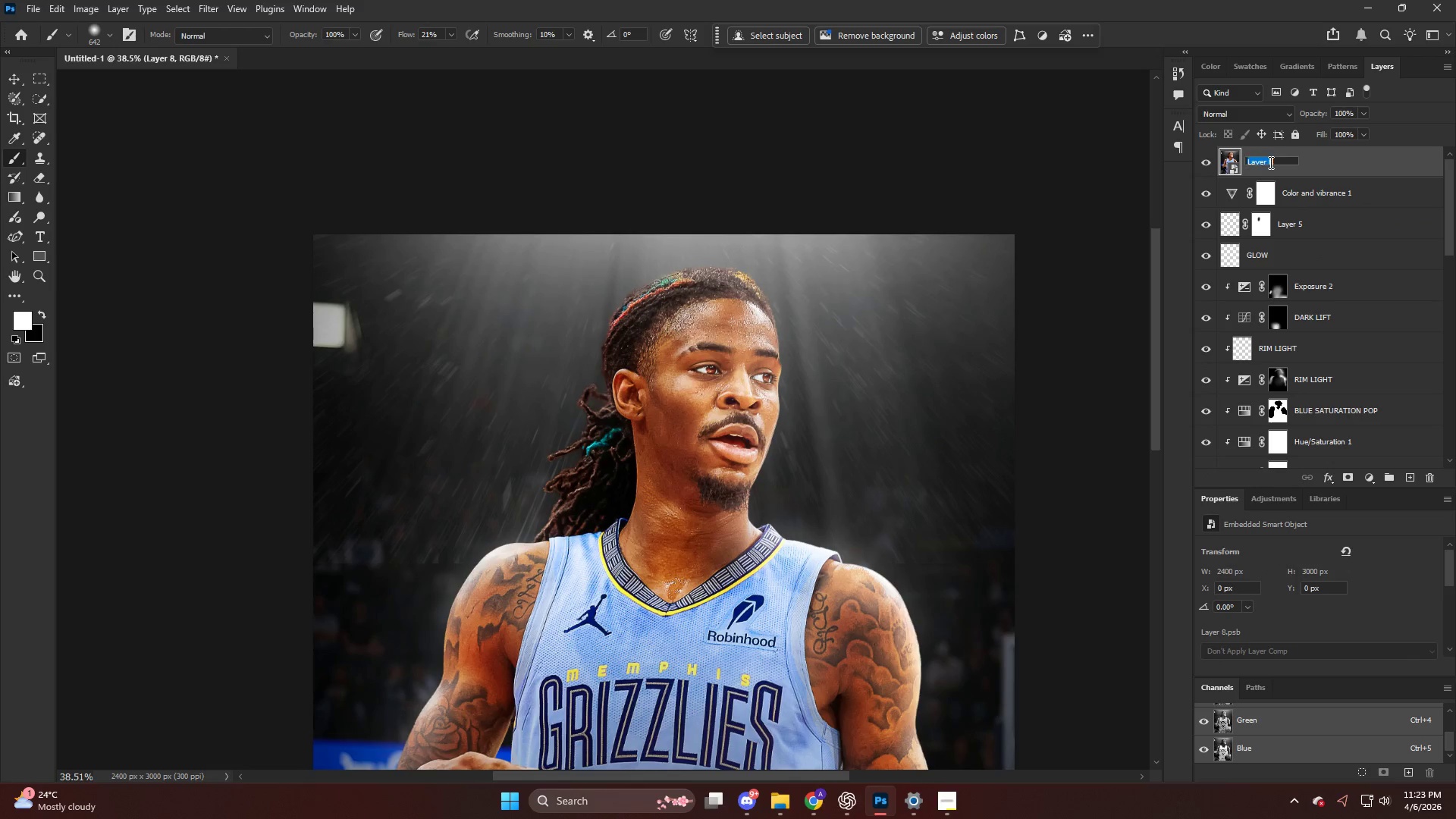 
type(FINAL RETPUCH)
key(Backspace)
key(Backspace)
key(Backspace)
type(O)
key(Backspace)
key(Backspace)
type(OUCH)
 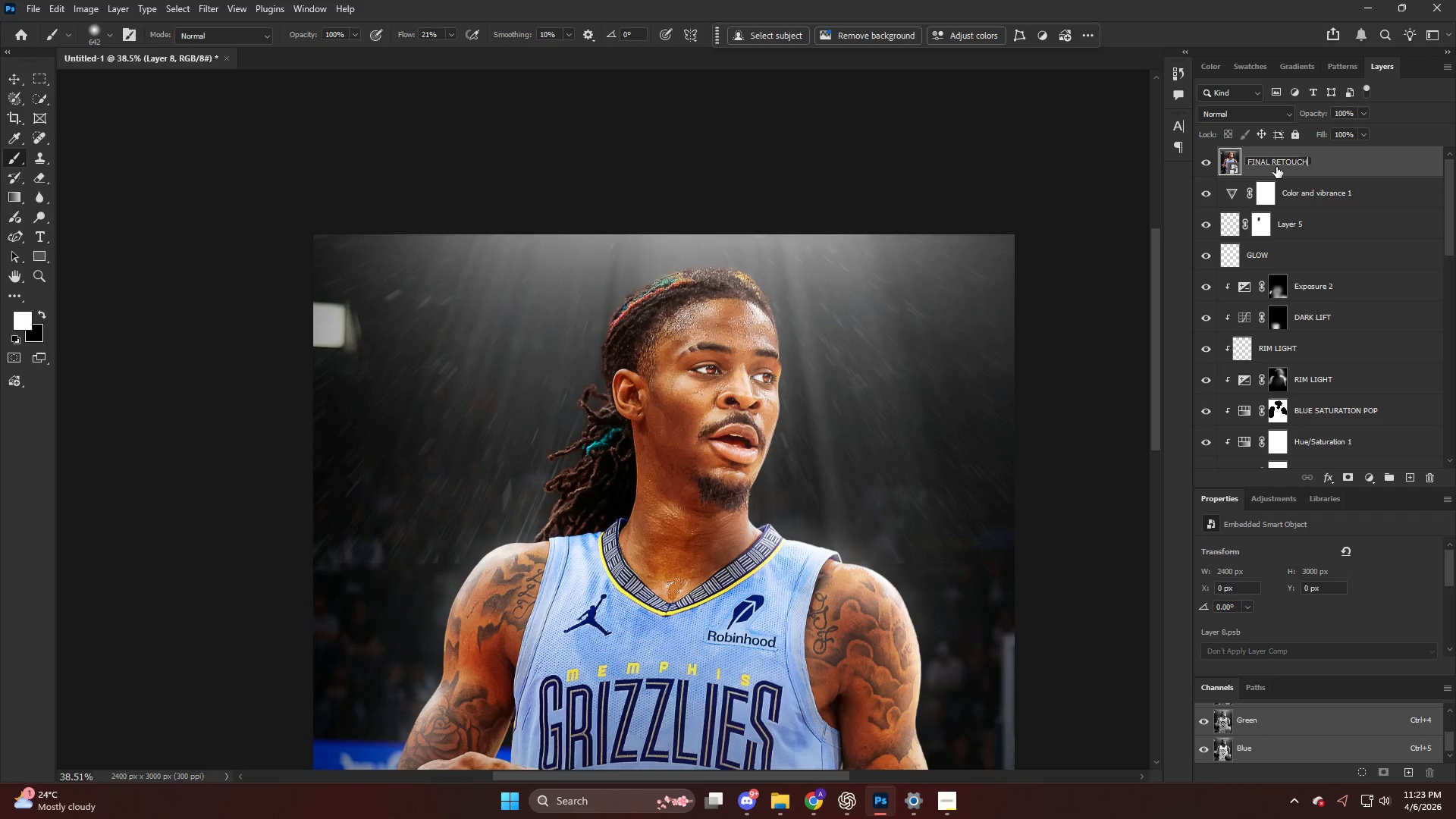 
key(Enter)
 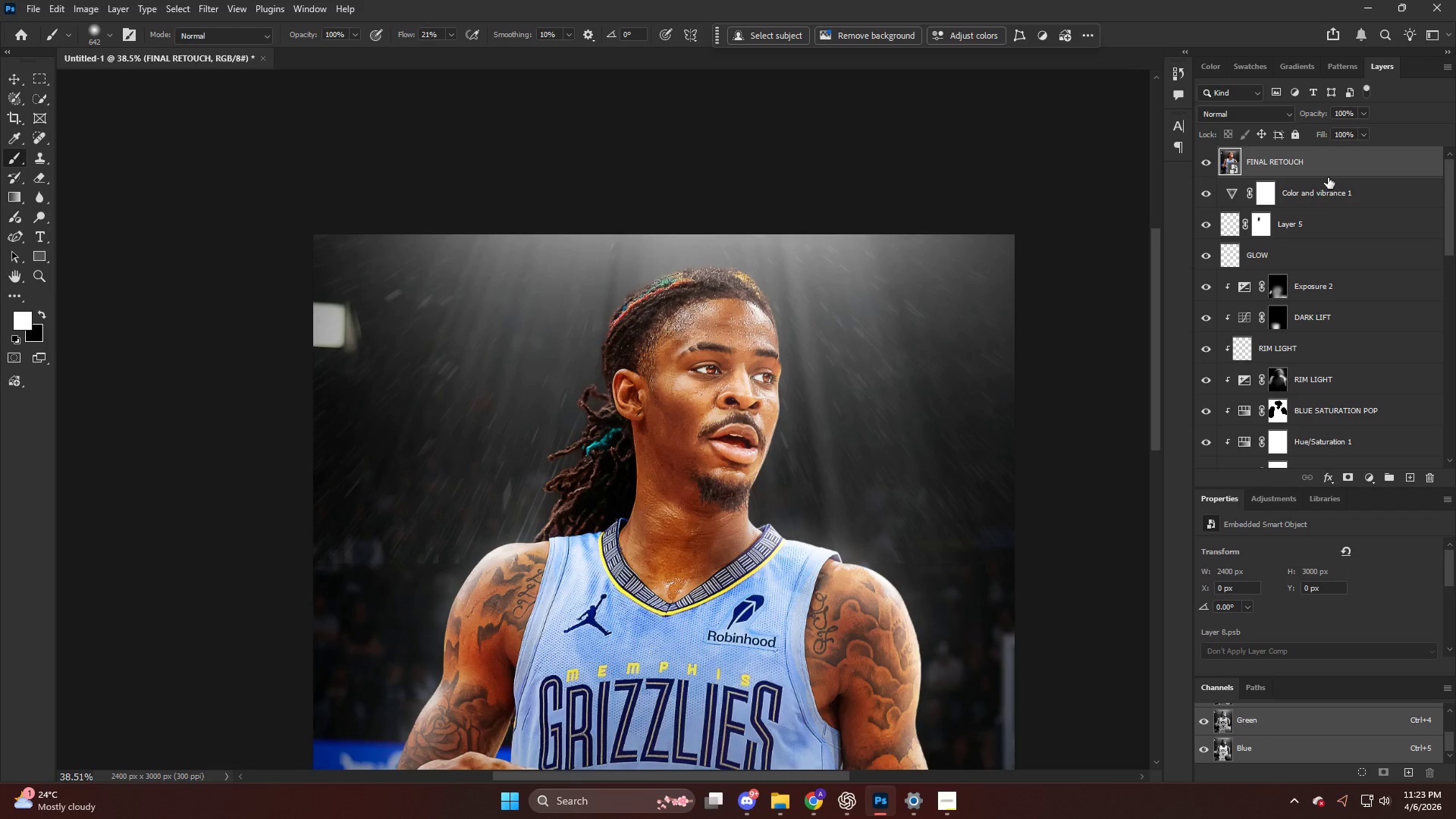 
left_click([1323, 170])
 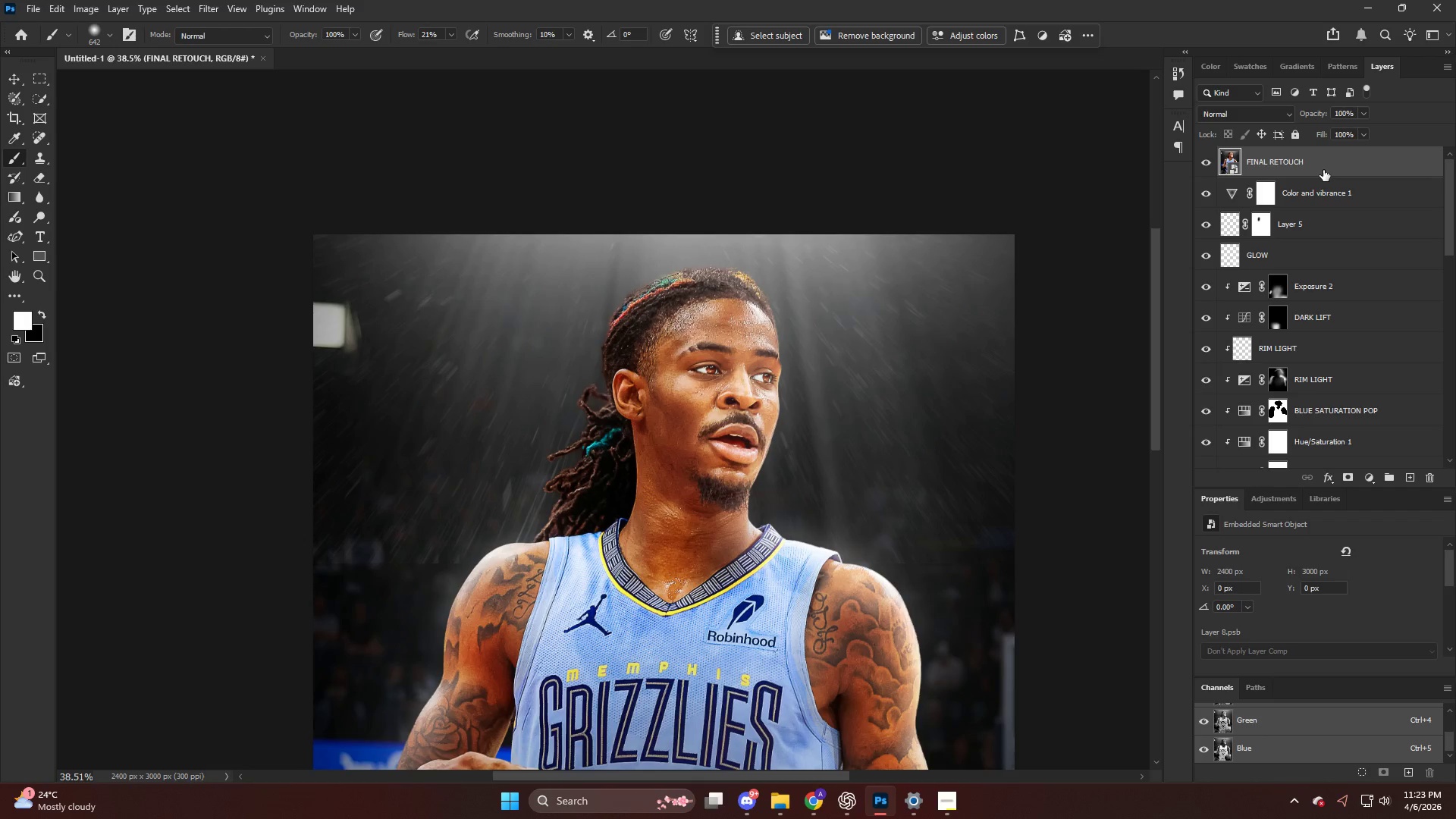 
key(Control+ControlLeft)
 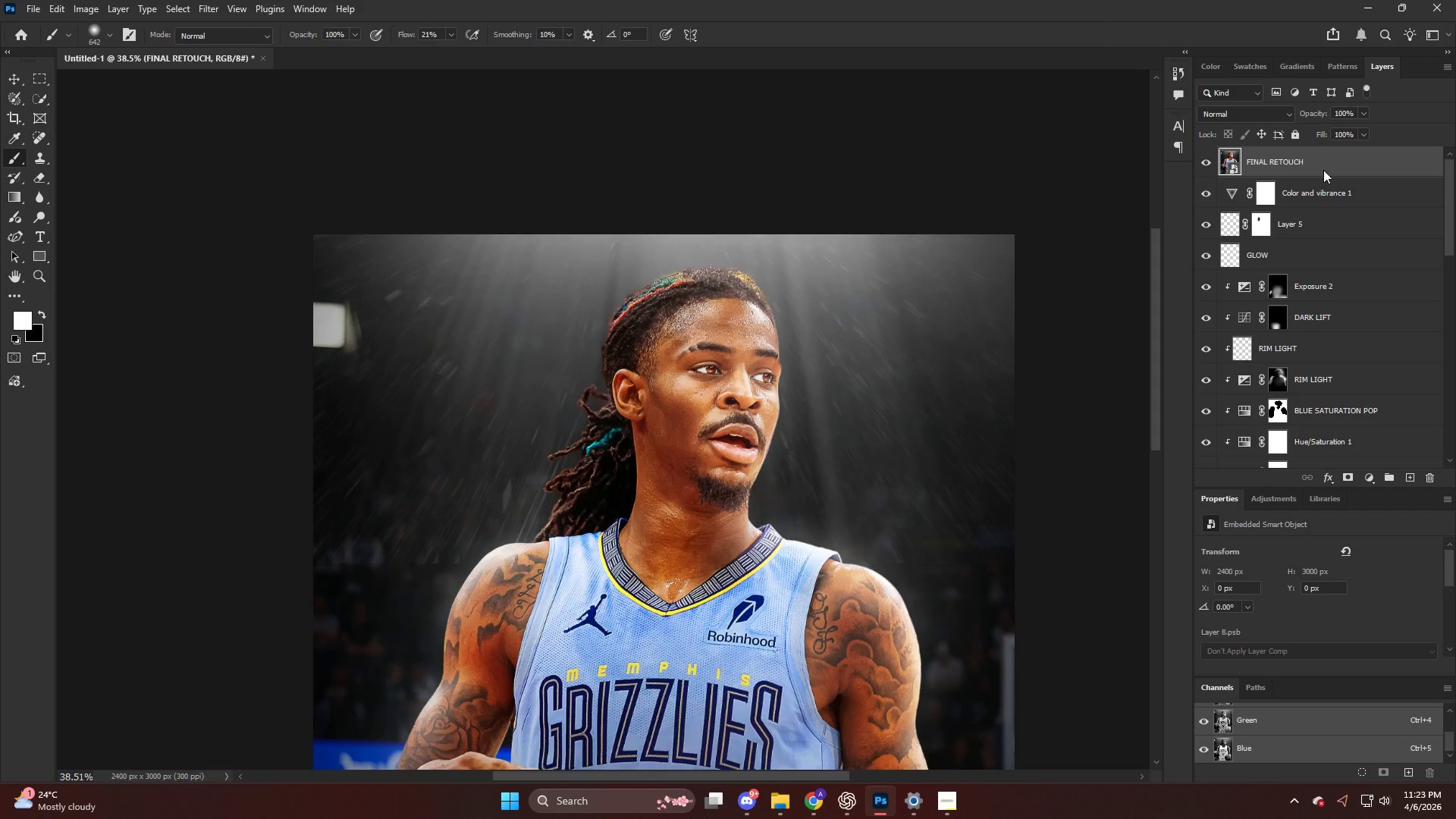 
key(Control+Shift+ShiftLeft)
 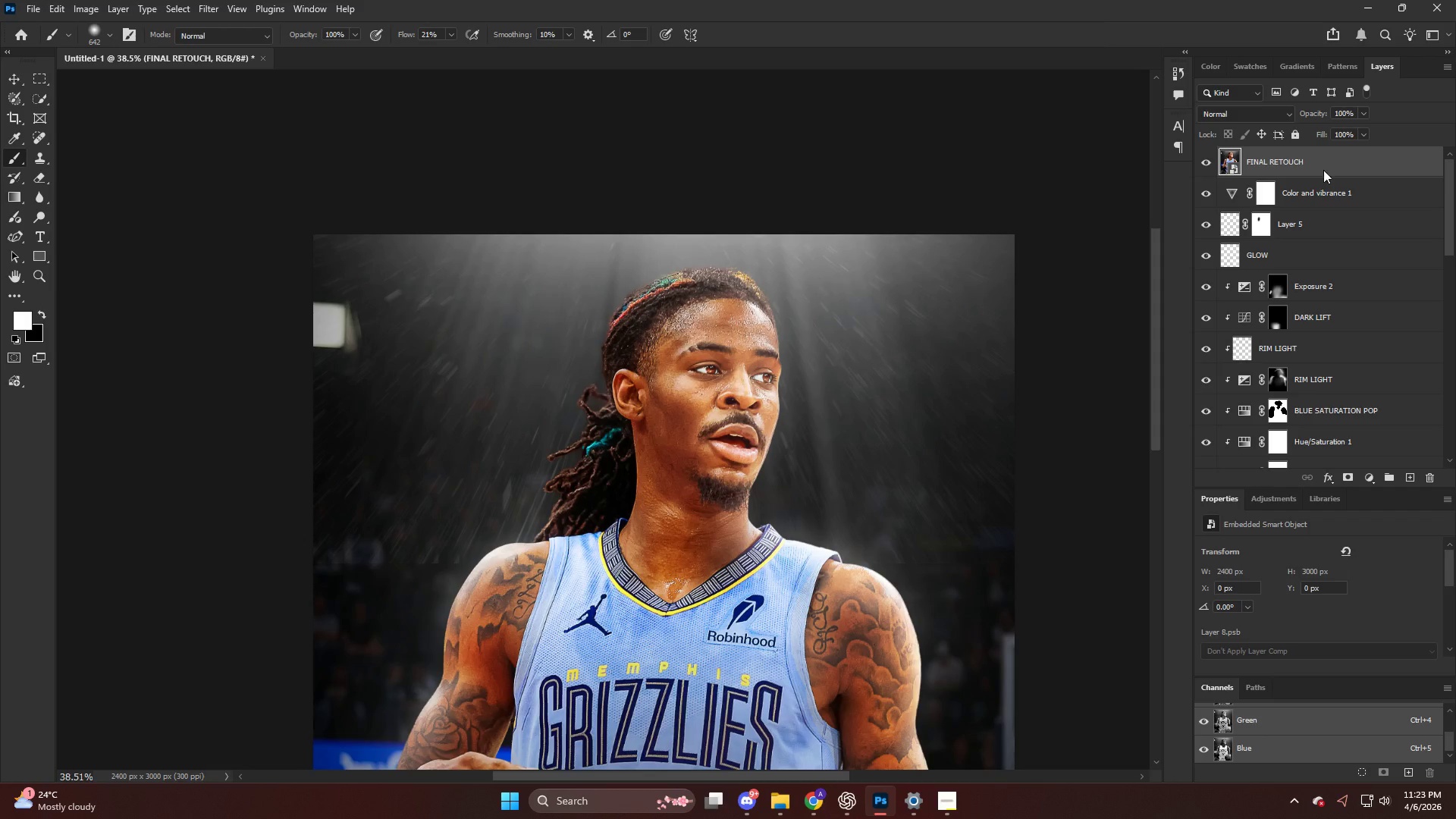 
key(Control+Shift+A)
 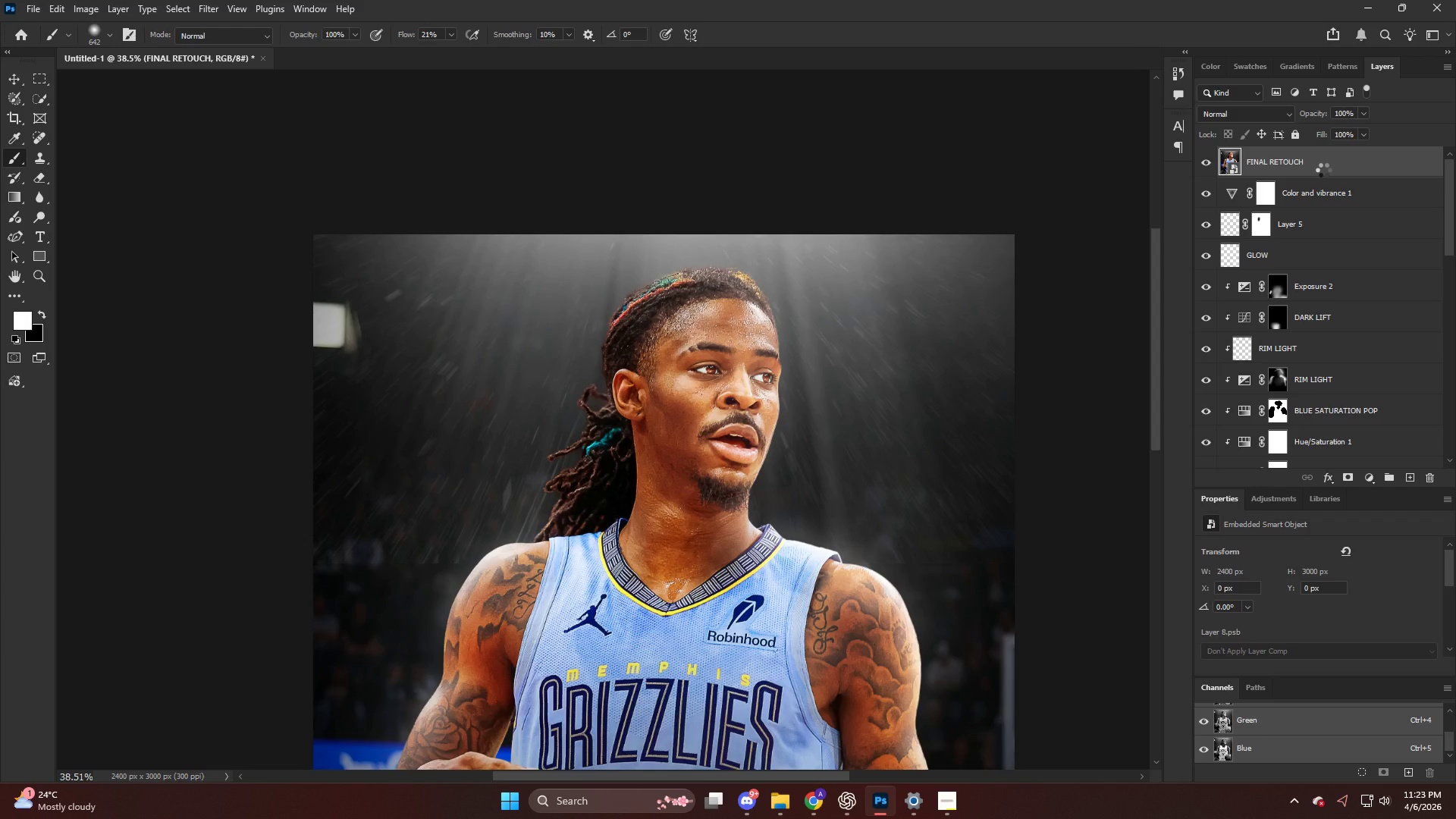 
key(F)
 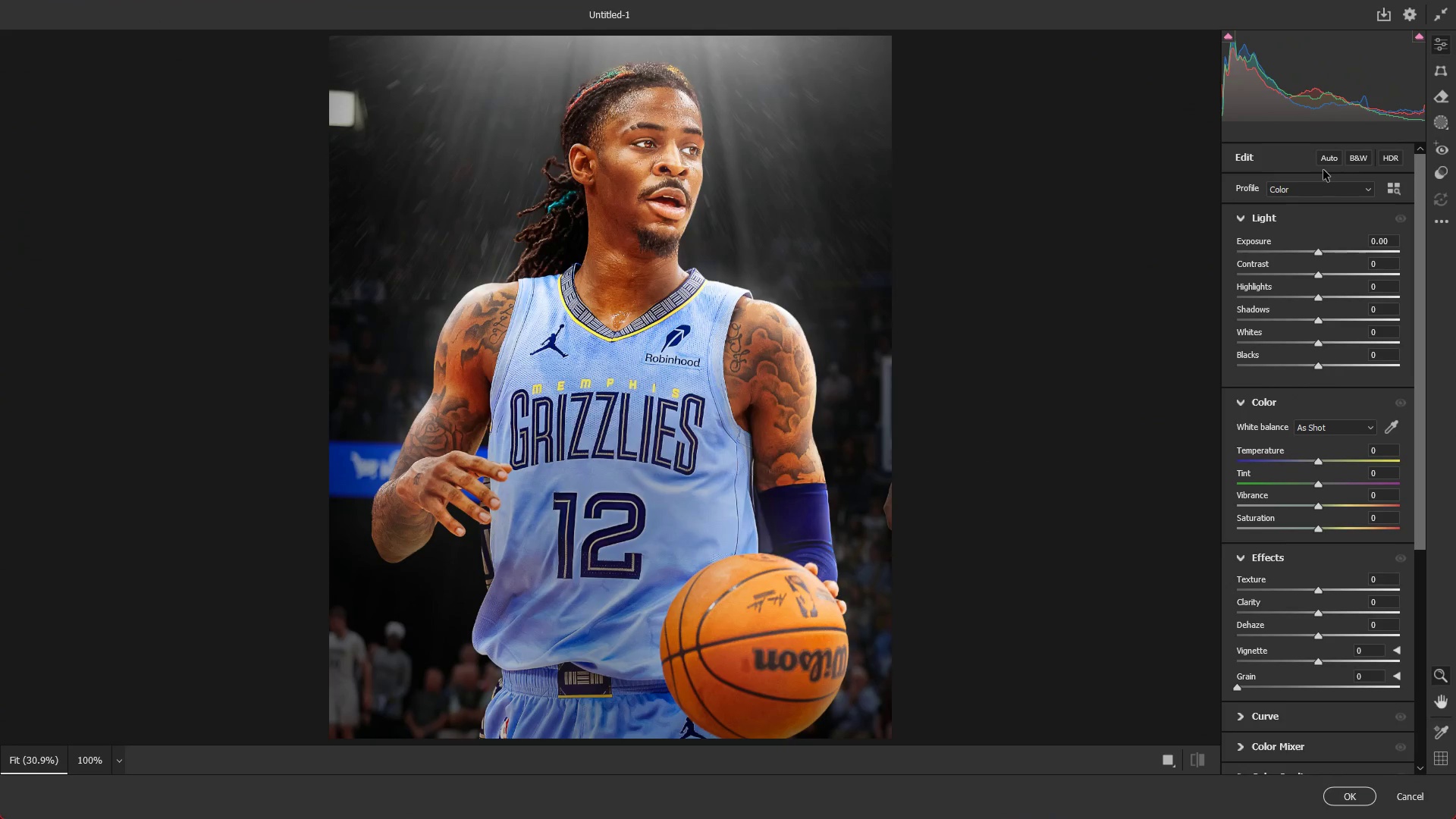 
key(CapsLock)
 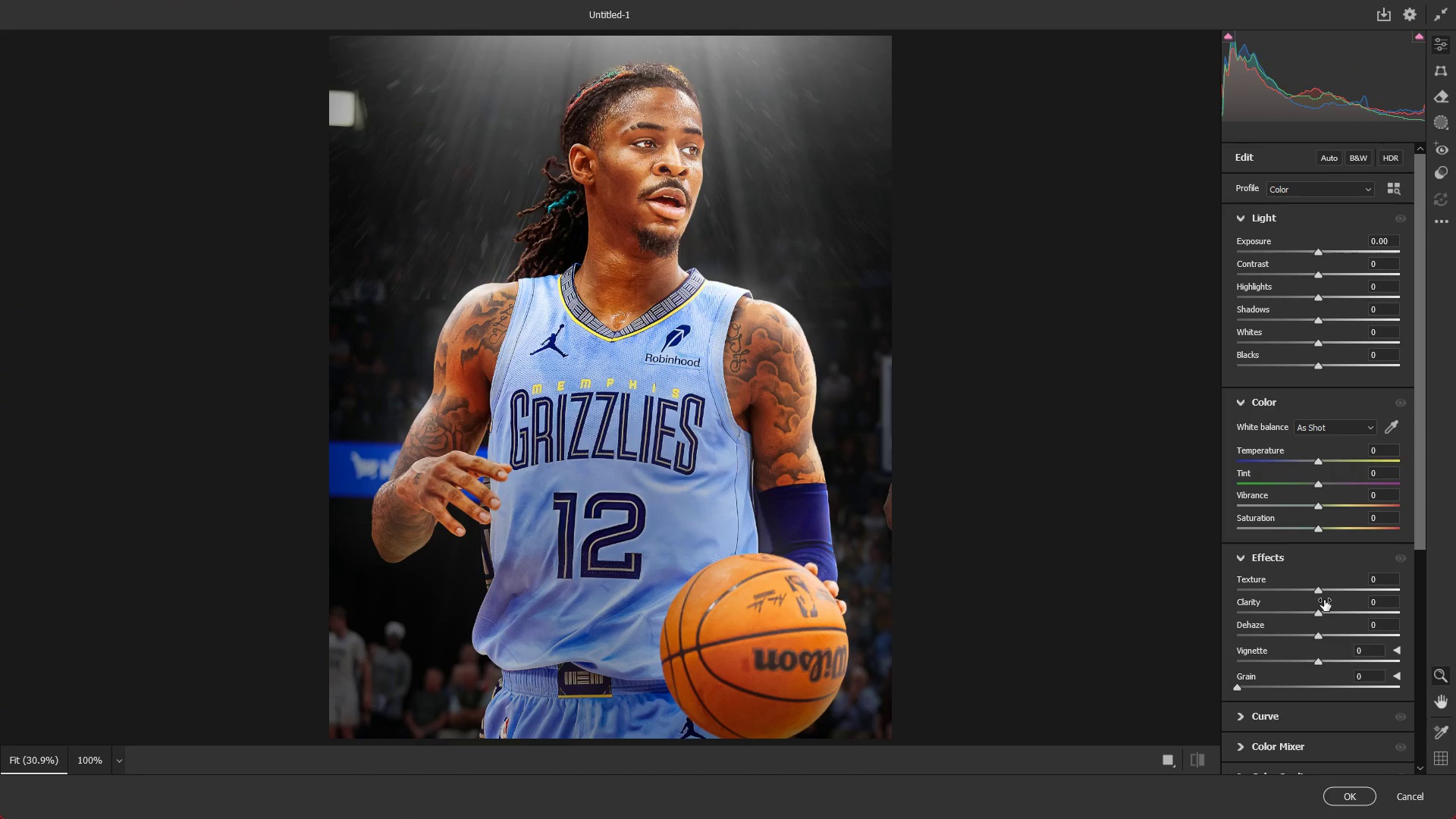 
left_click_drag(start_coordinate=[1324, 605], to_coordinate=[1337, 605])
 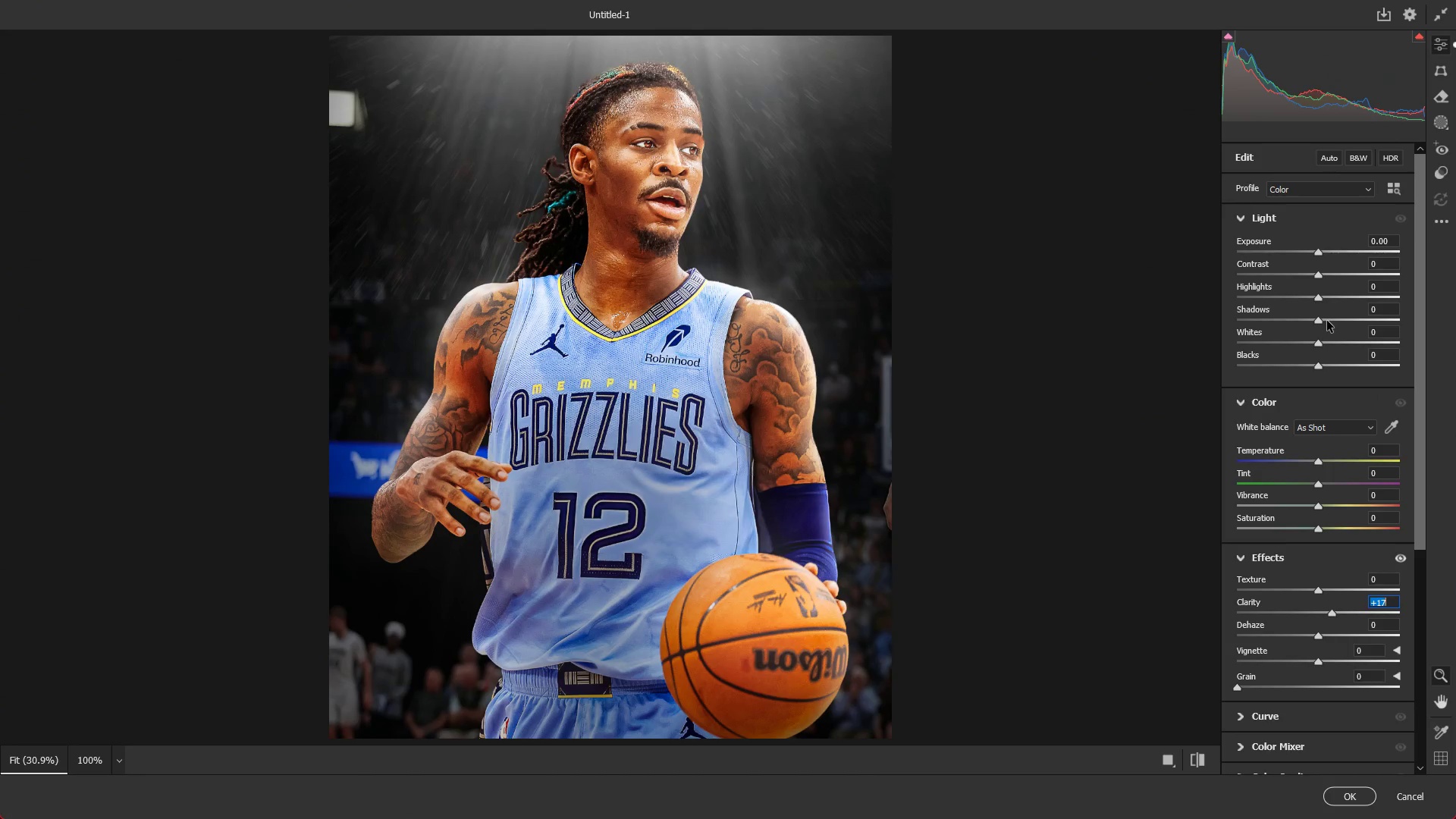 
left_click_drag(start_coordinate=[1329, 319], to_coordinate=[1342, 321])
 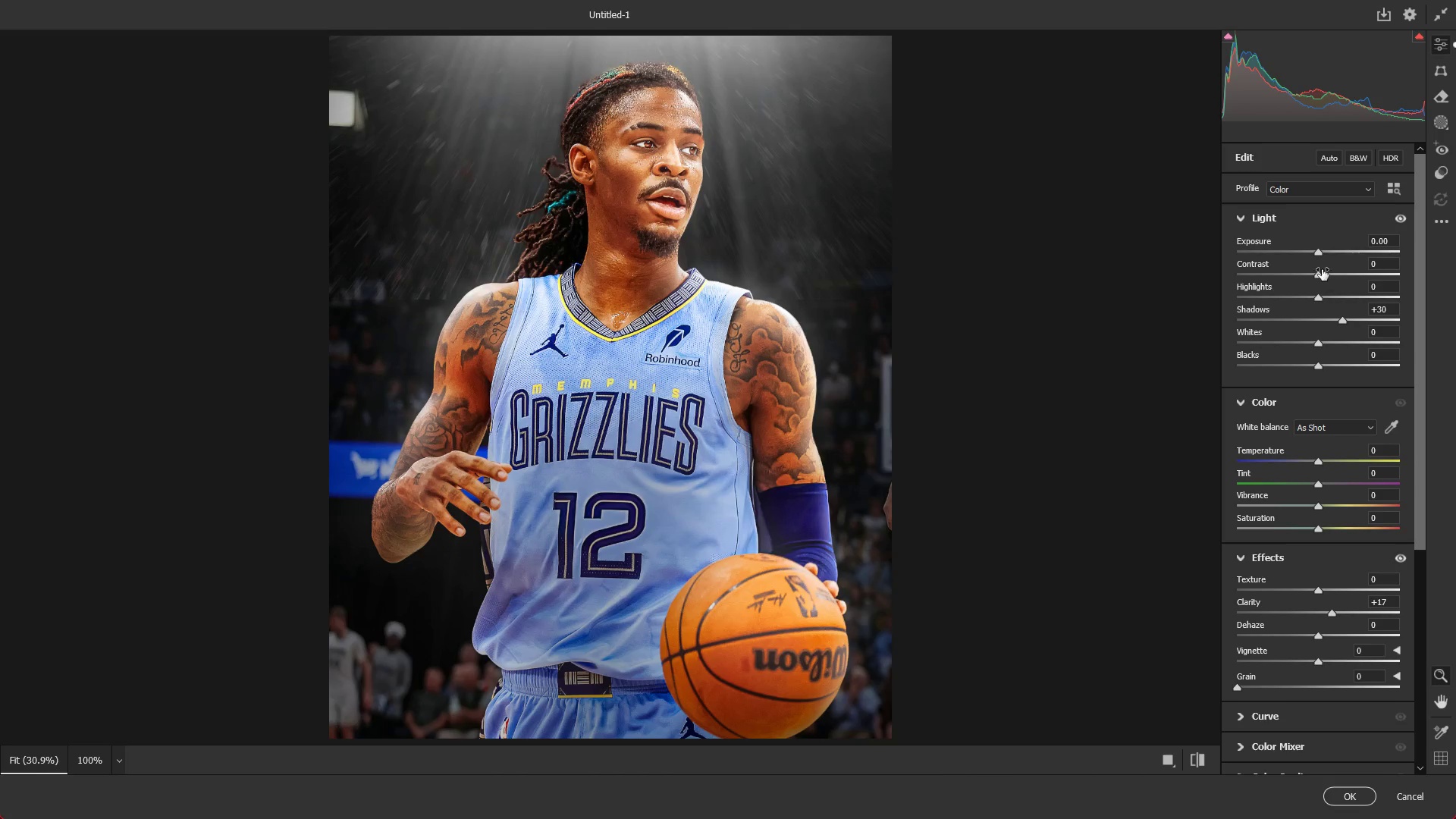 
left_click_drag(start_coordinate=[1322, 269], to_coordinate=[1329, 275])
 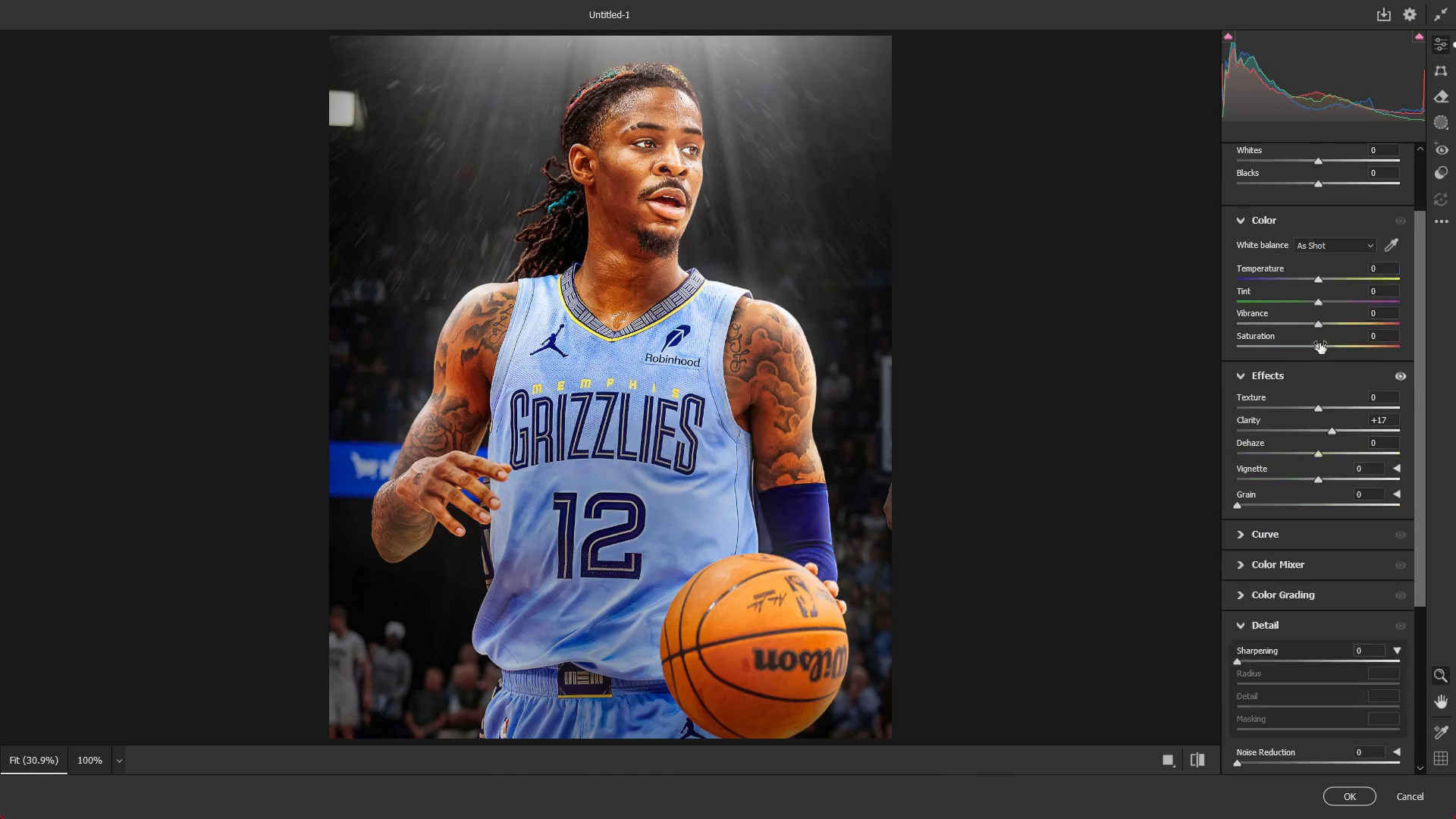 
scroll: coordinate [1310, 413], scroll_direction: down, amount: 9.0
 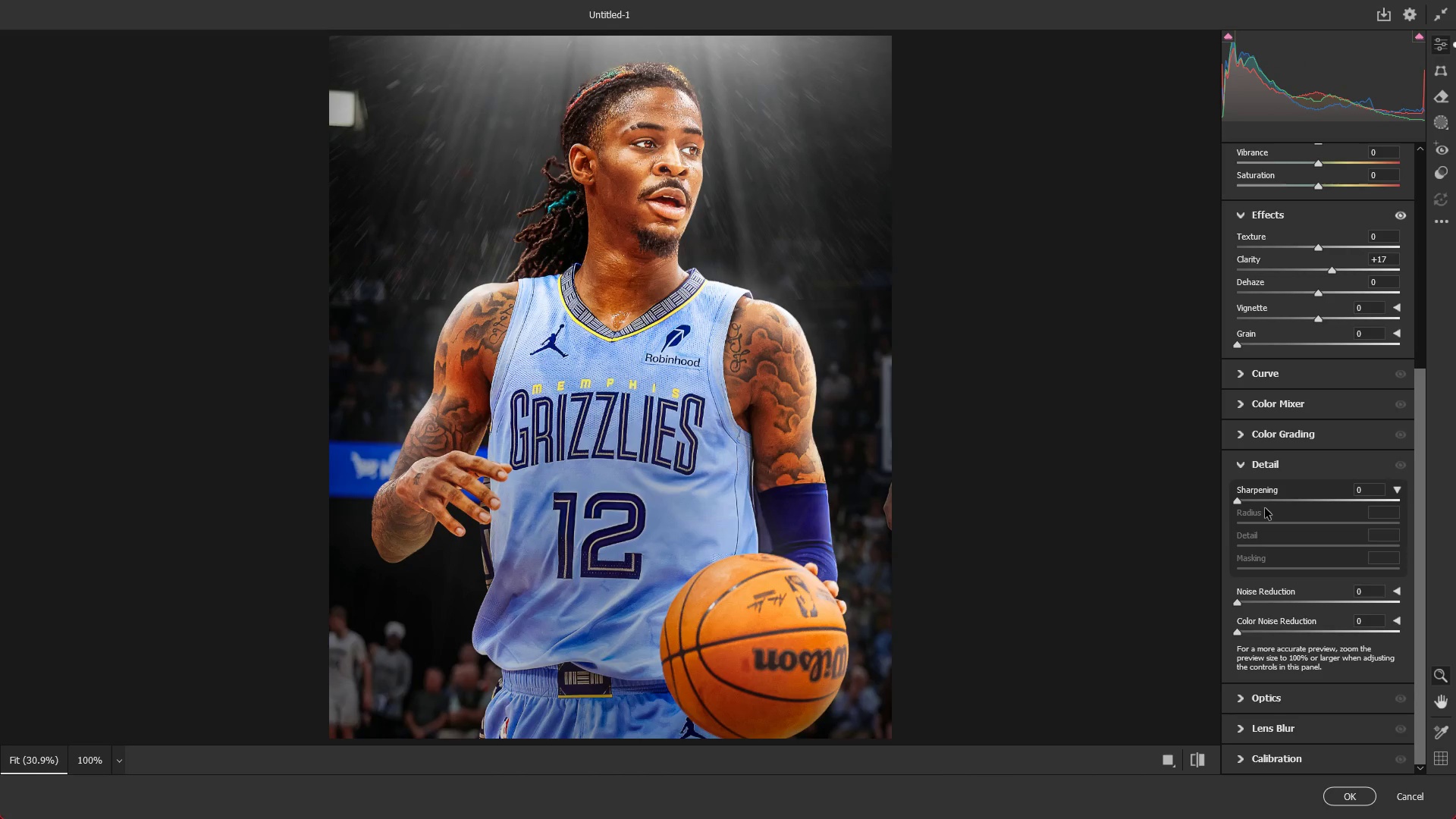 
left_click([1267, 499])
 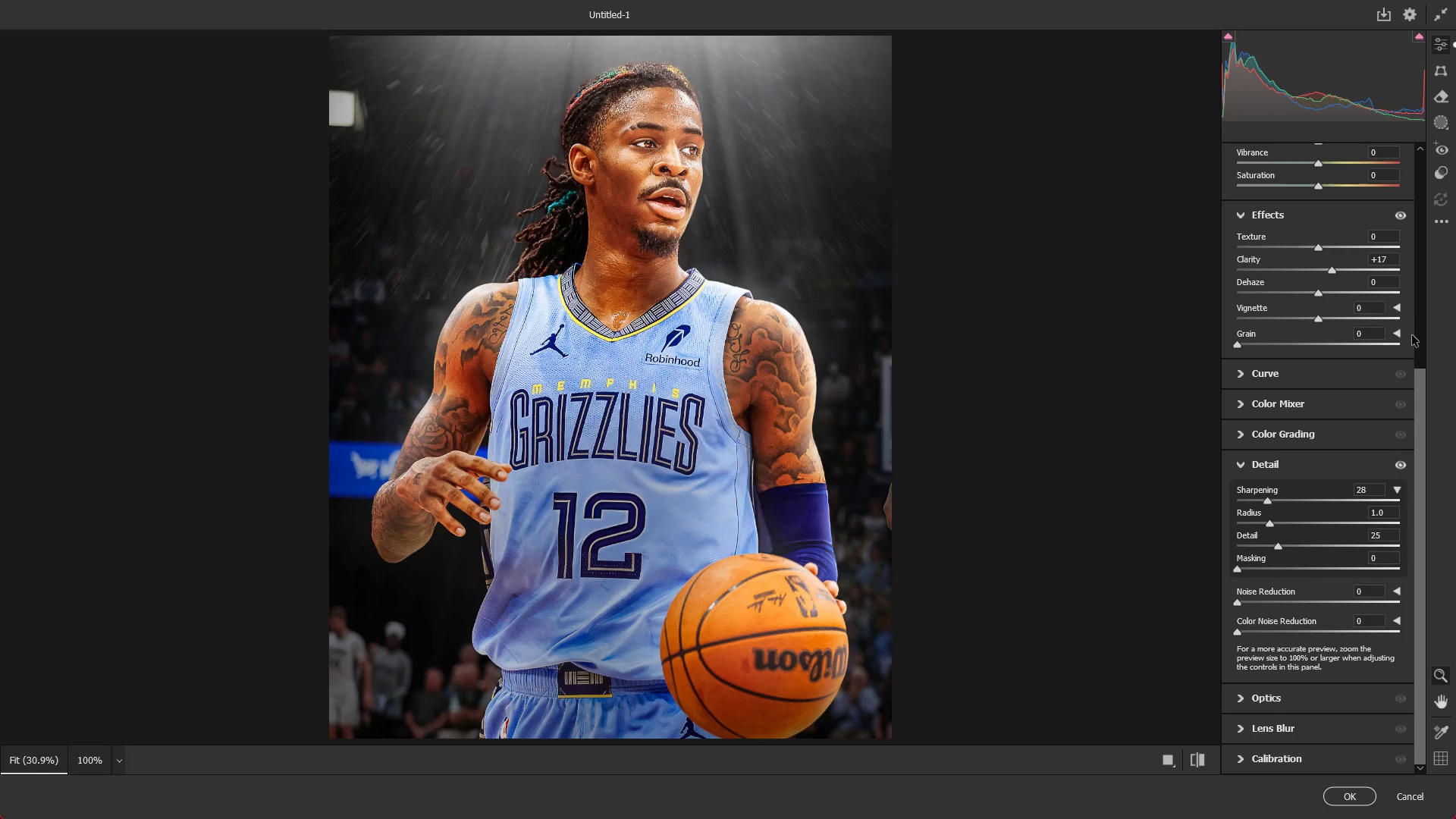 
scroll: coordinate [1348, 321], scroll_direction: up, amount: 2.0
 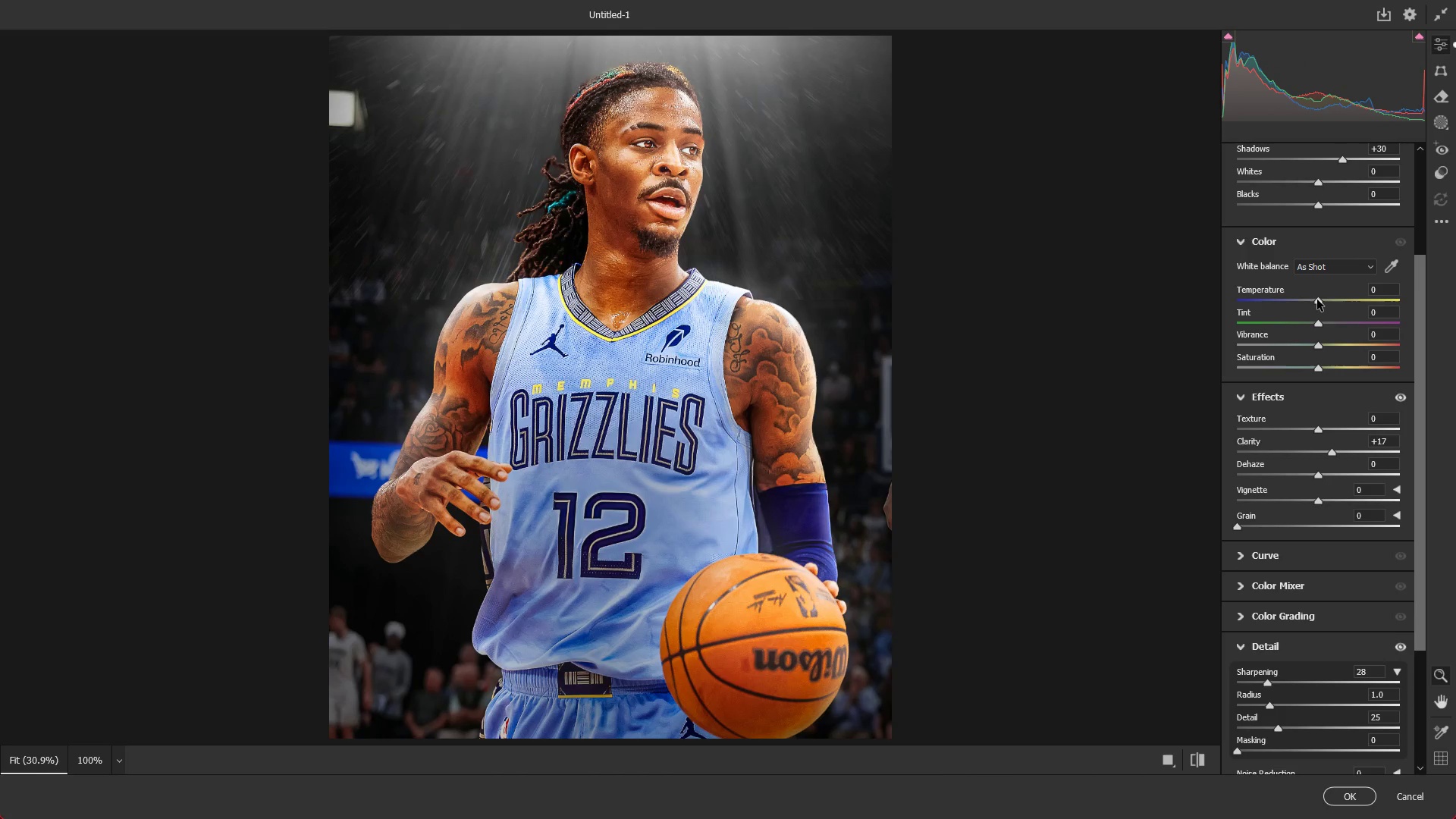 
left_click_drag(start_coordinate=[1316, 297], to_coordinate=[1309, 300])
 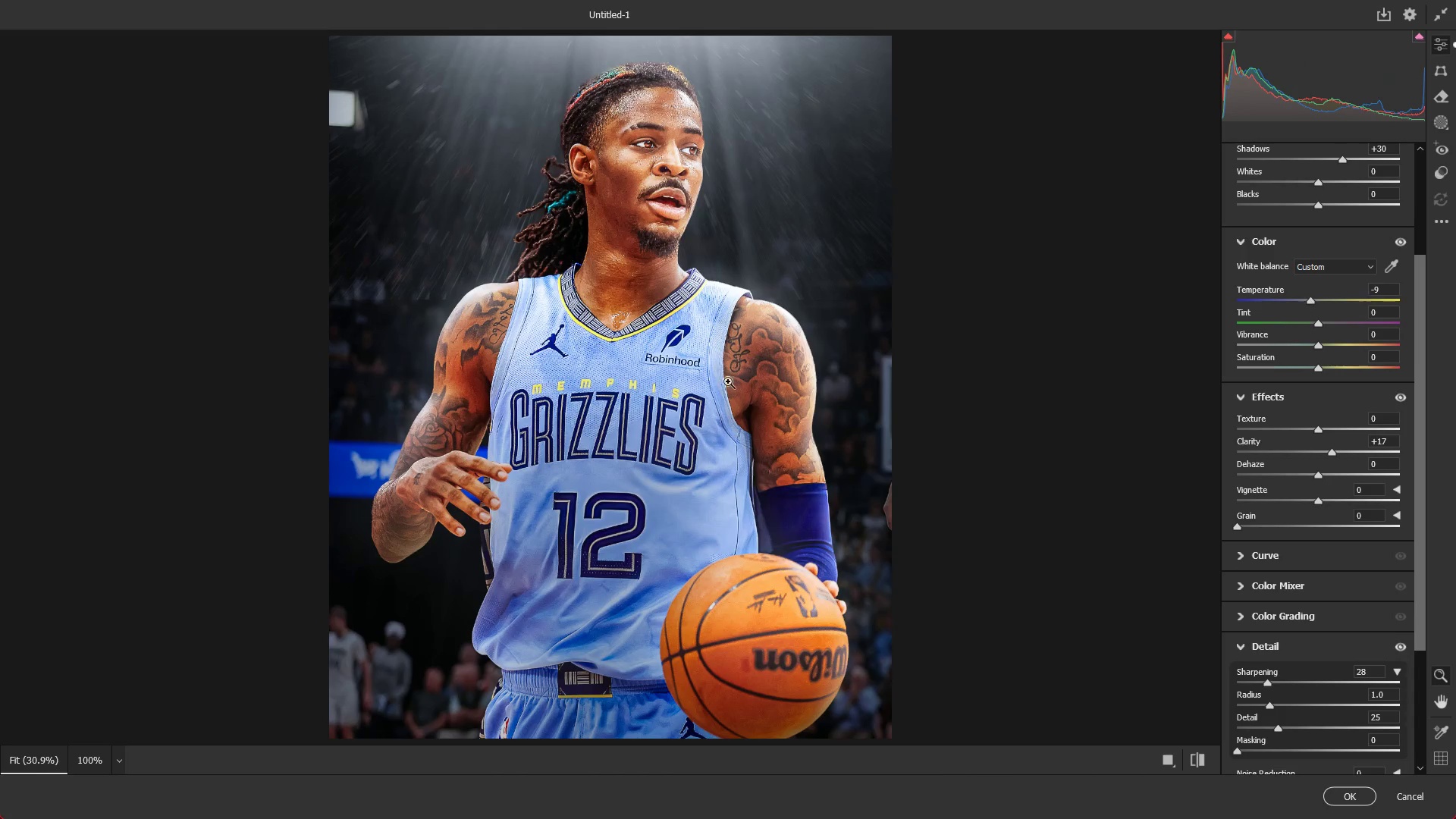 
key(Alt+AltLeft)
 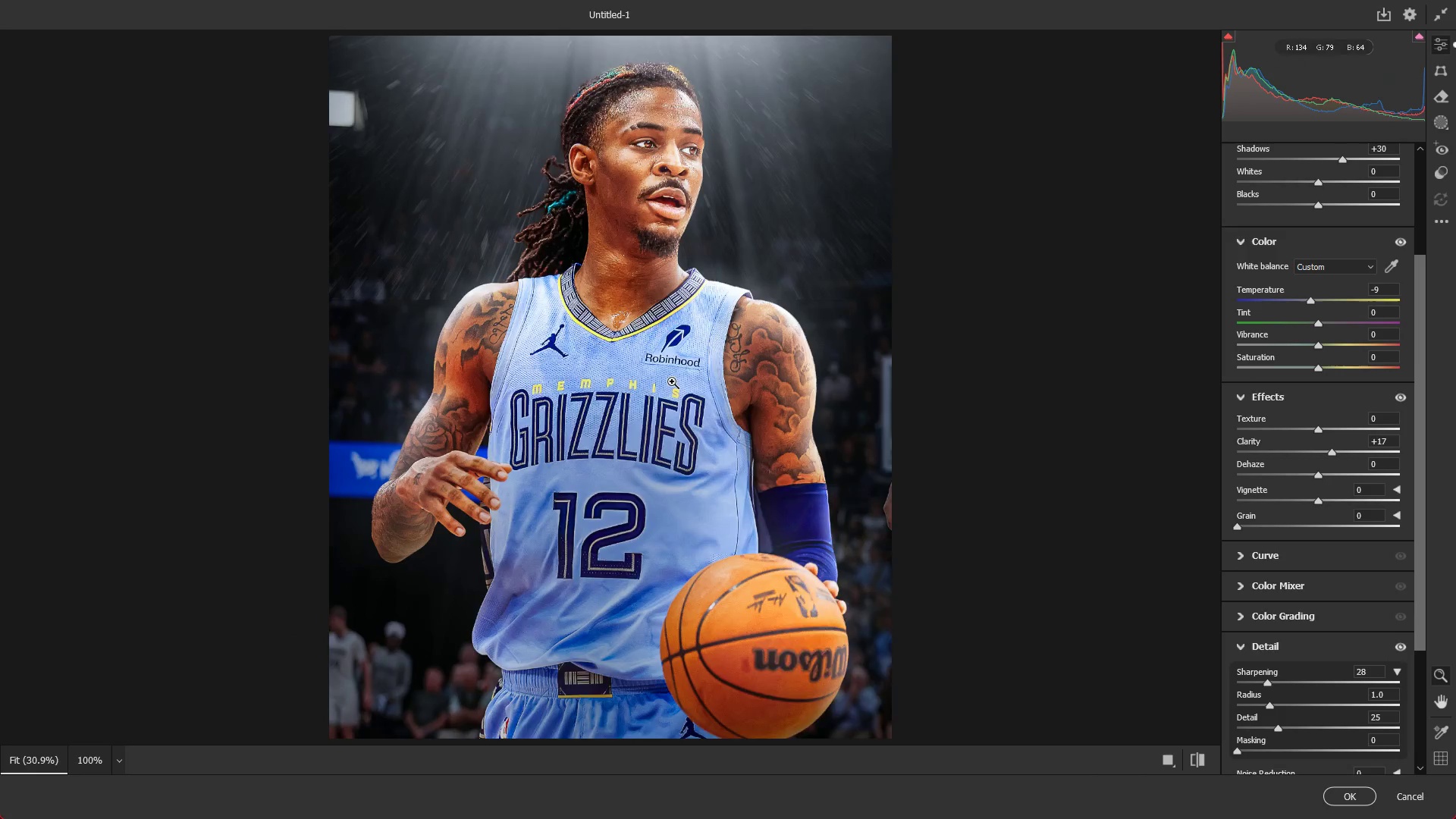 
scroll: coordinate [1274, 529], scroll_direction: down, amount: 20.0
 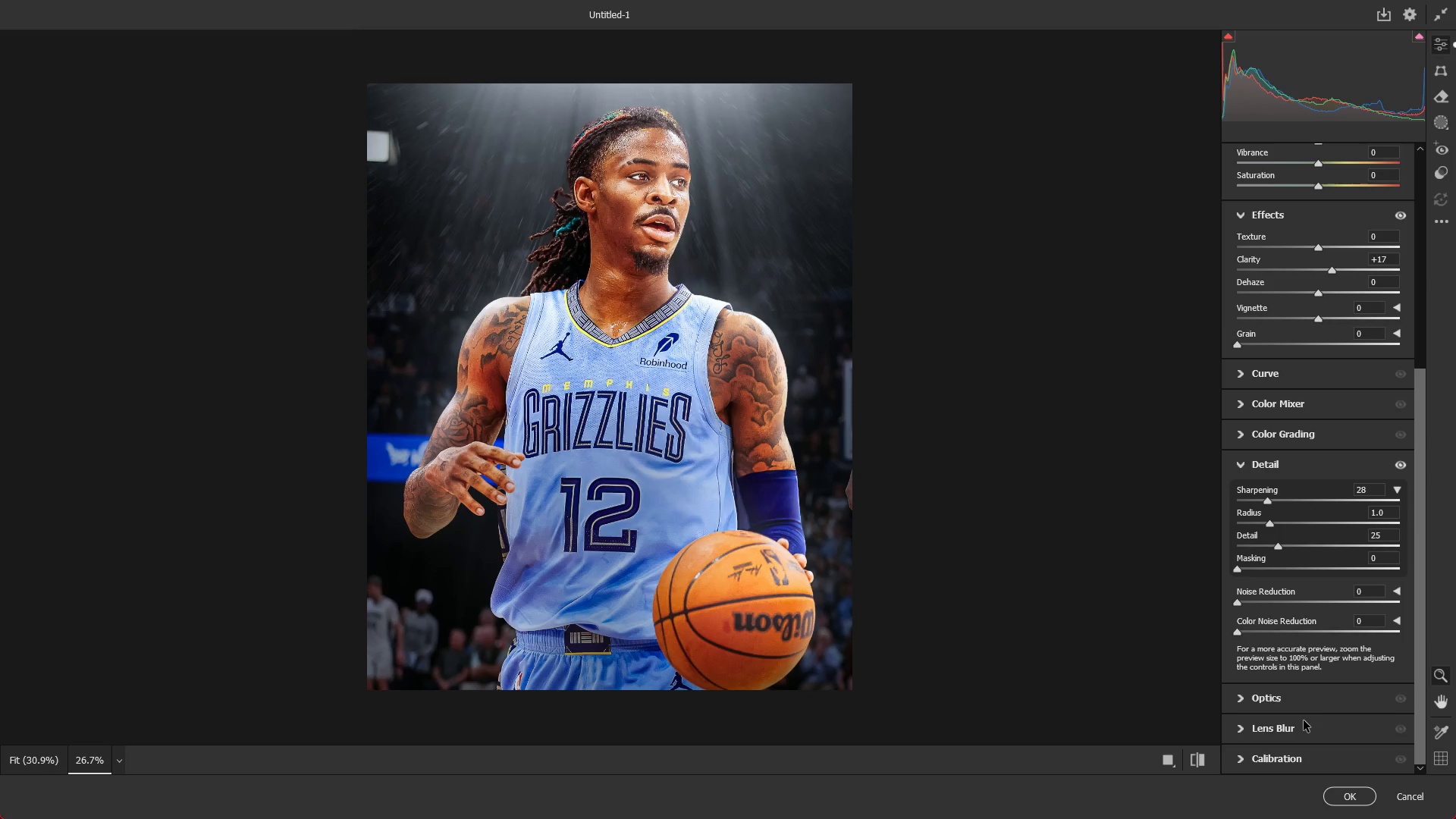 
left_click([1301, 723])
 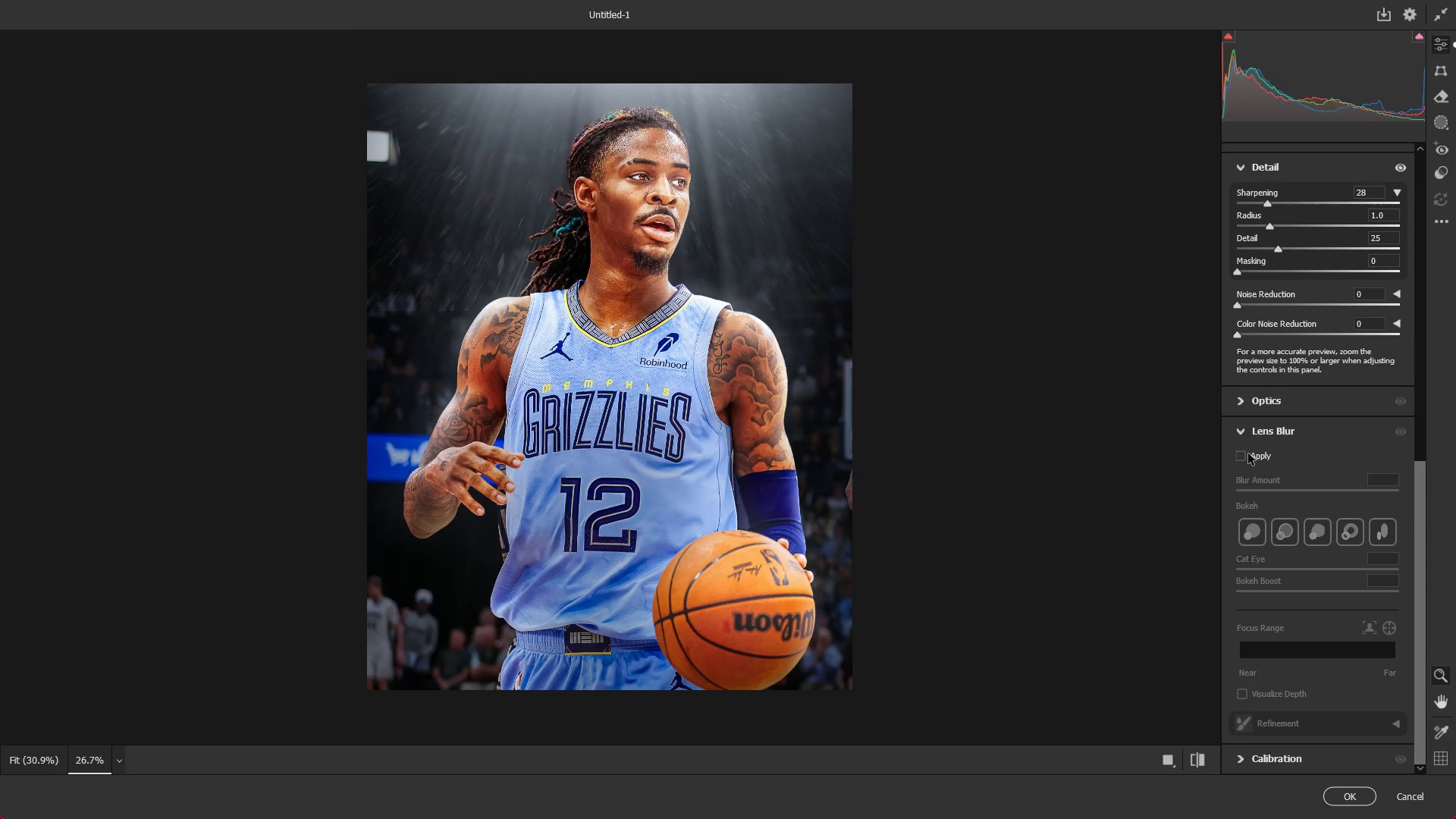 
scroll: coordinate [1300, 709], scroll_direction: down, amount: 3.0
 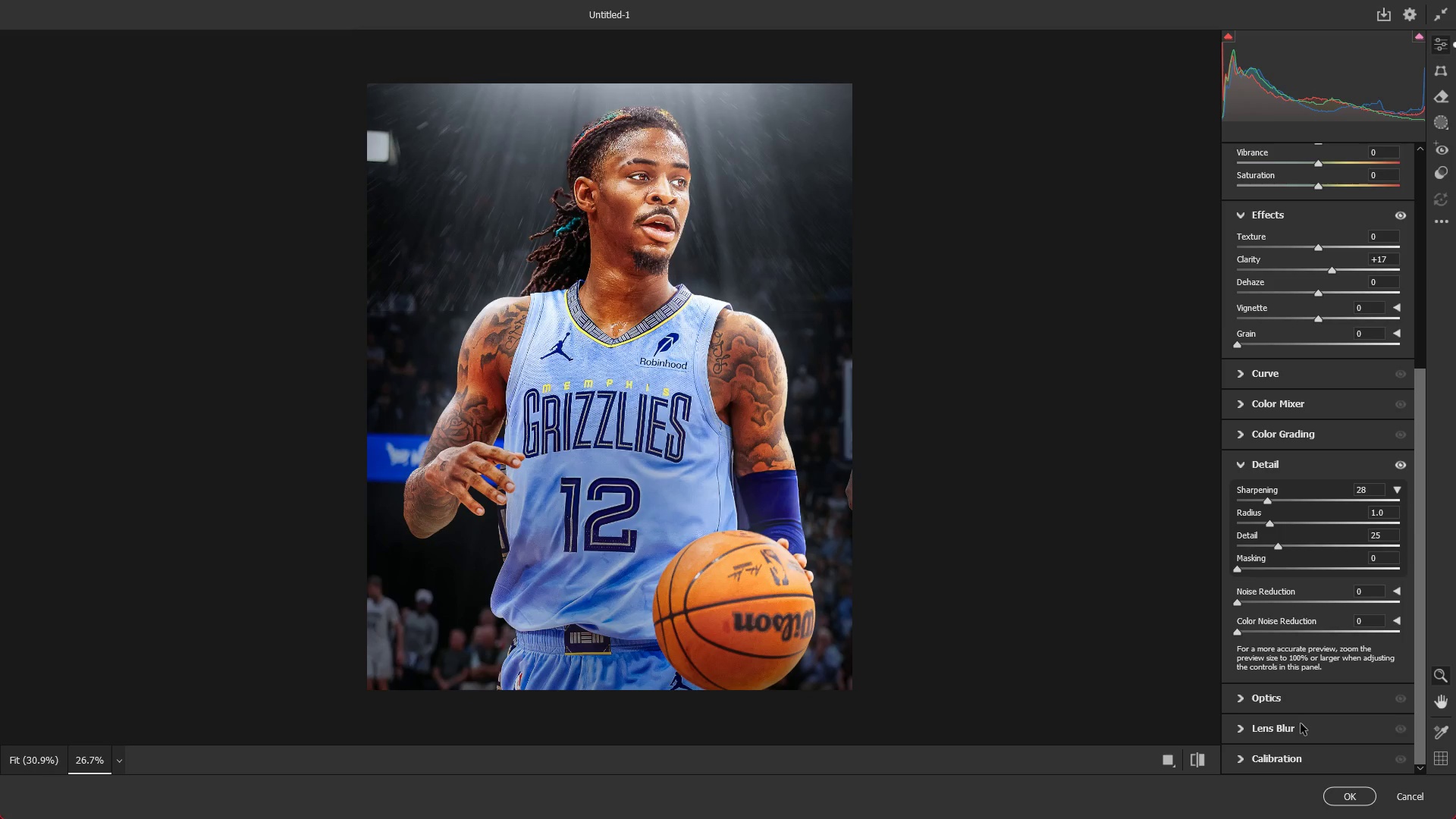 
left_click([1241, 450])
 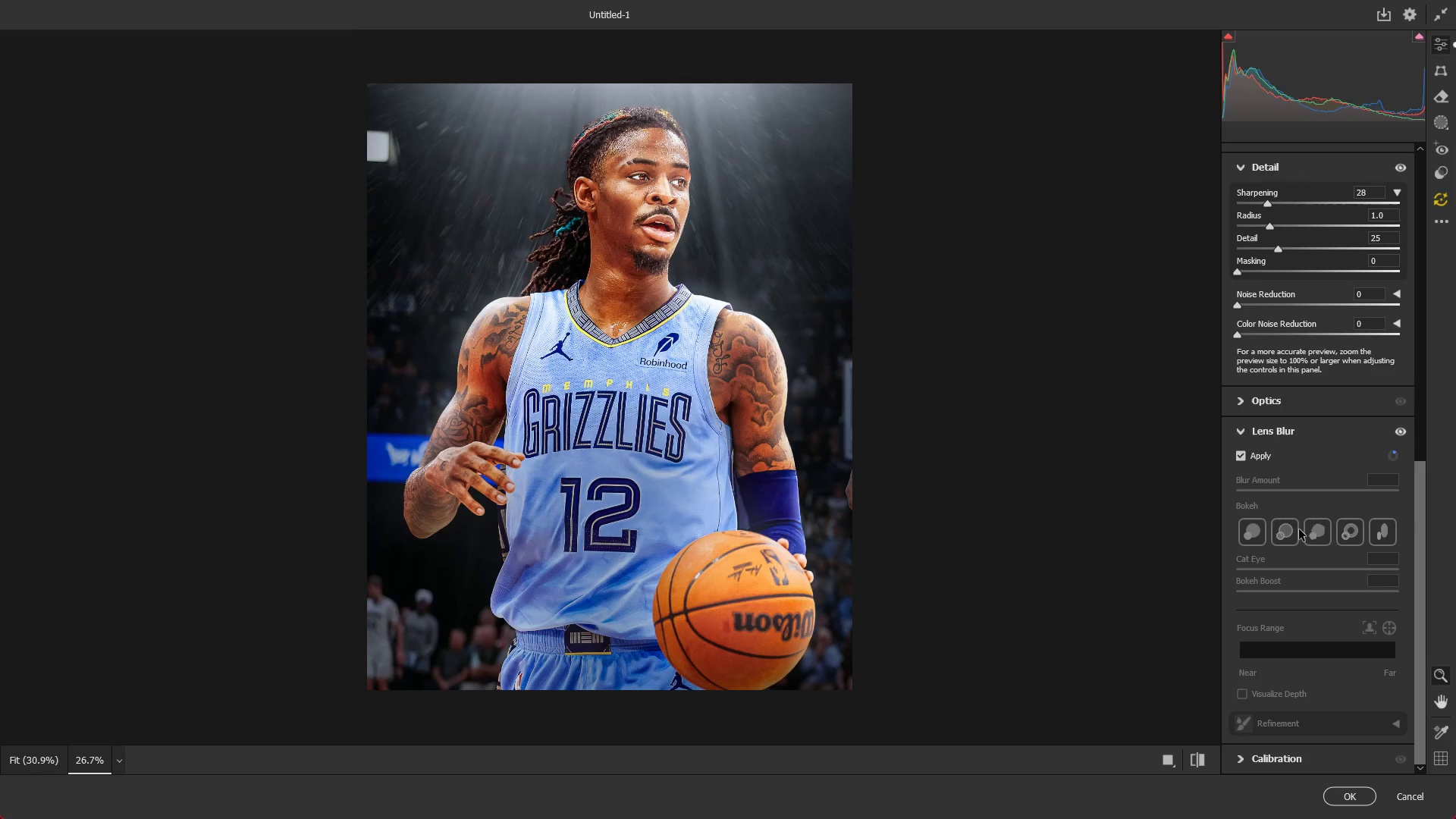 
left_click([1294, 479])
 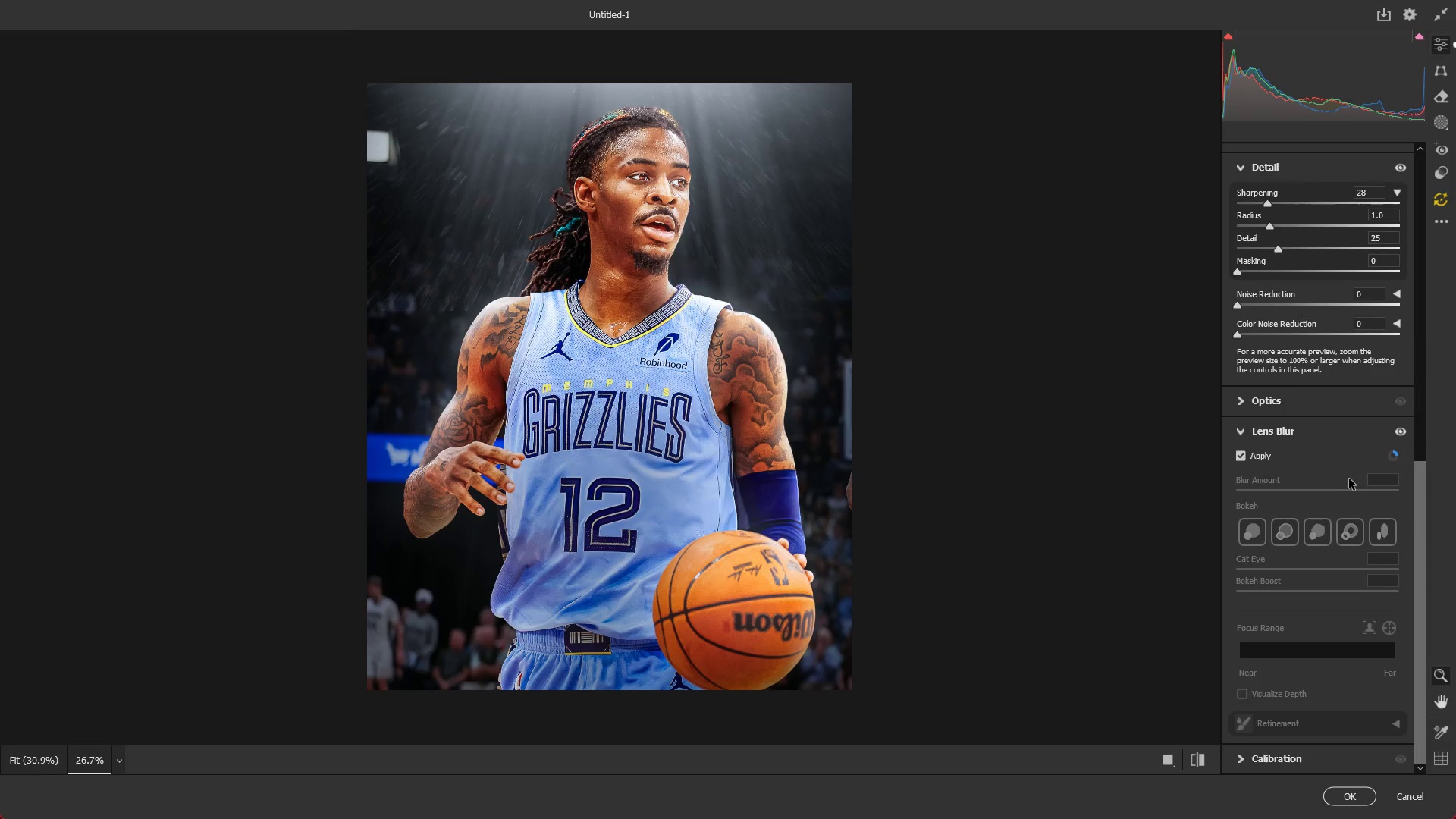 
hold_key(key=ControlLeft, duration=1.3)
left_click([1398, 456])
 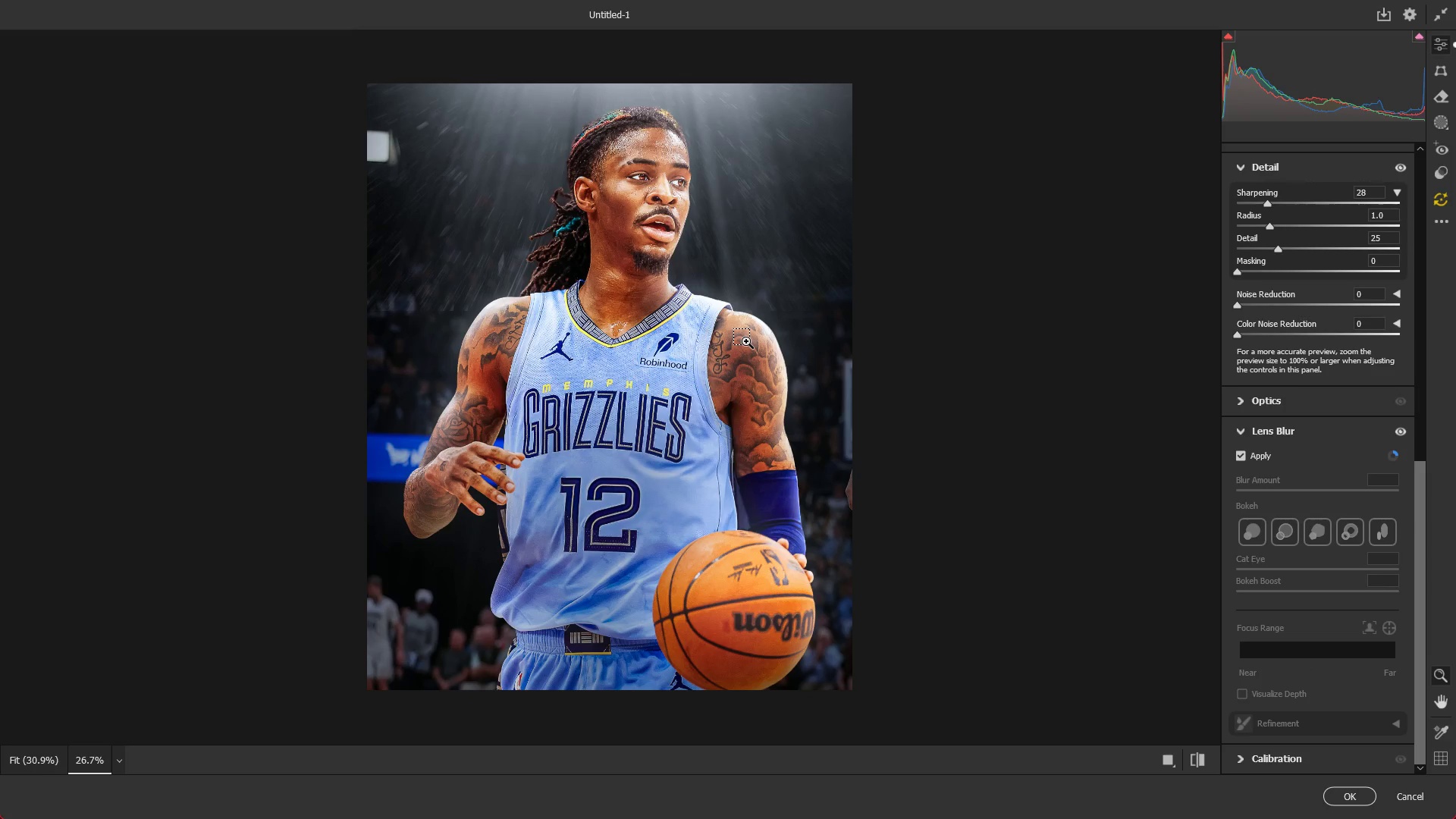 
left_click([630, 232])
 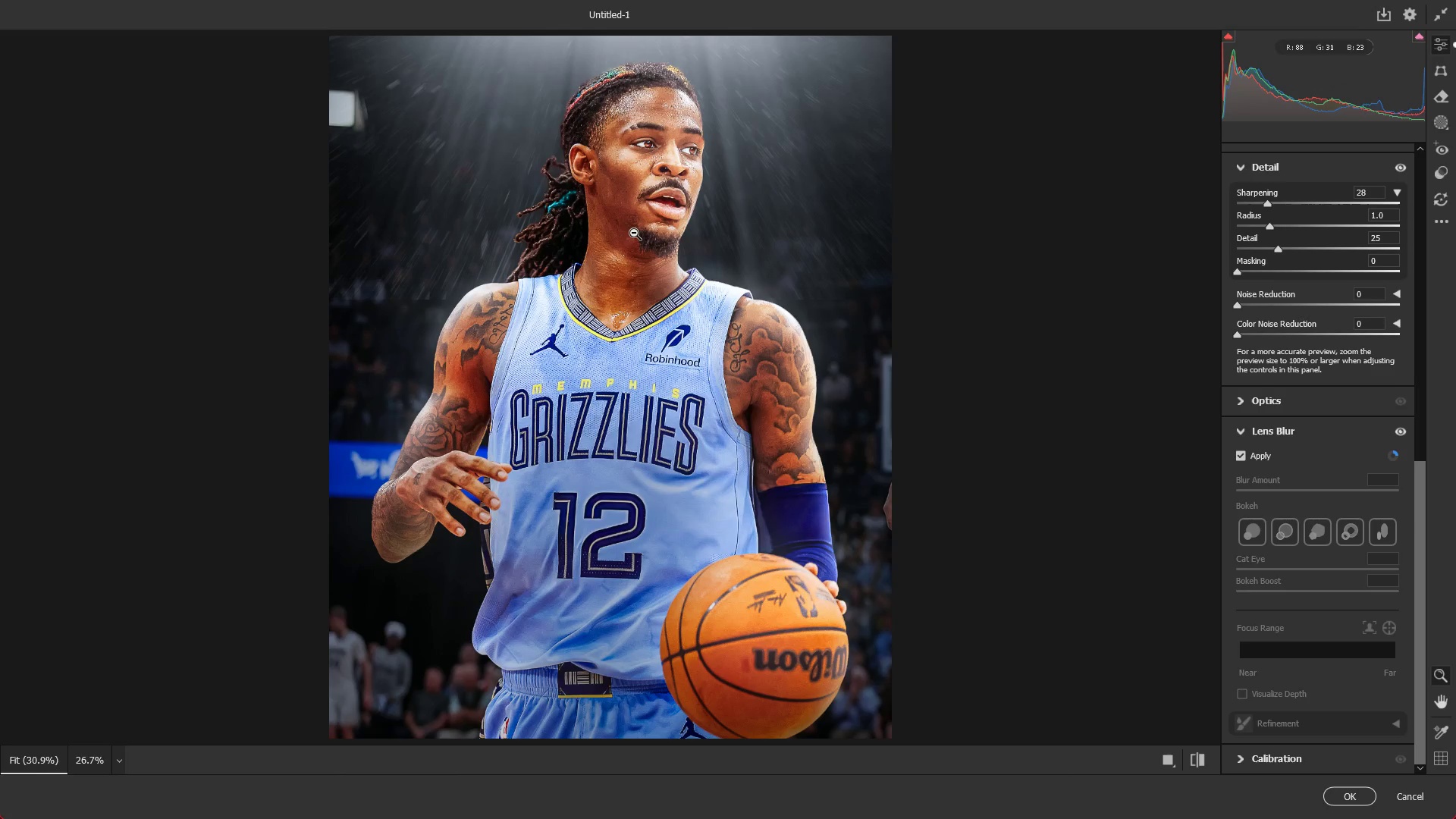 
left_click([634, 233])
 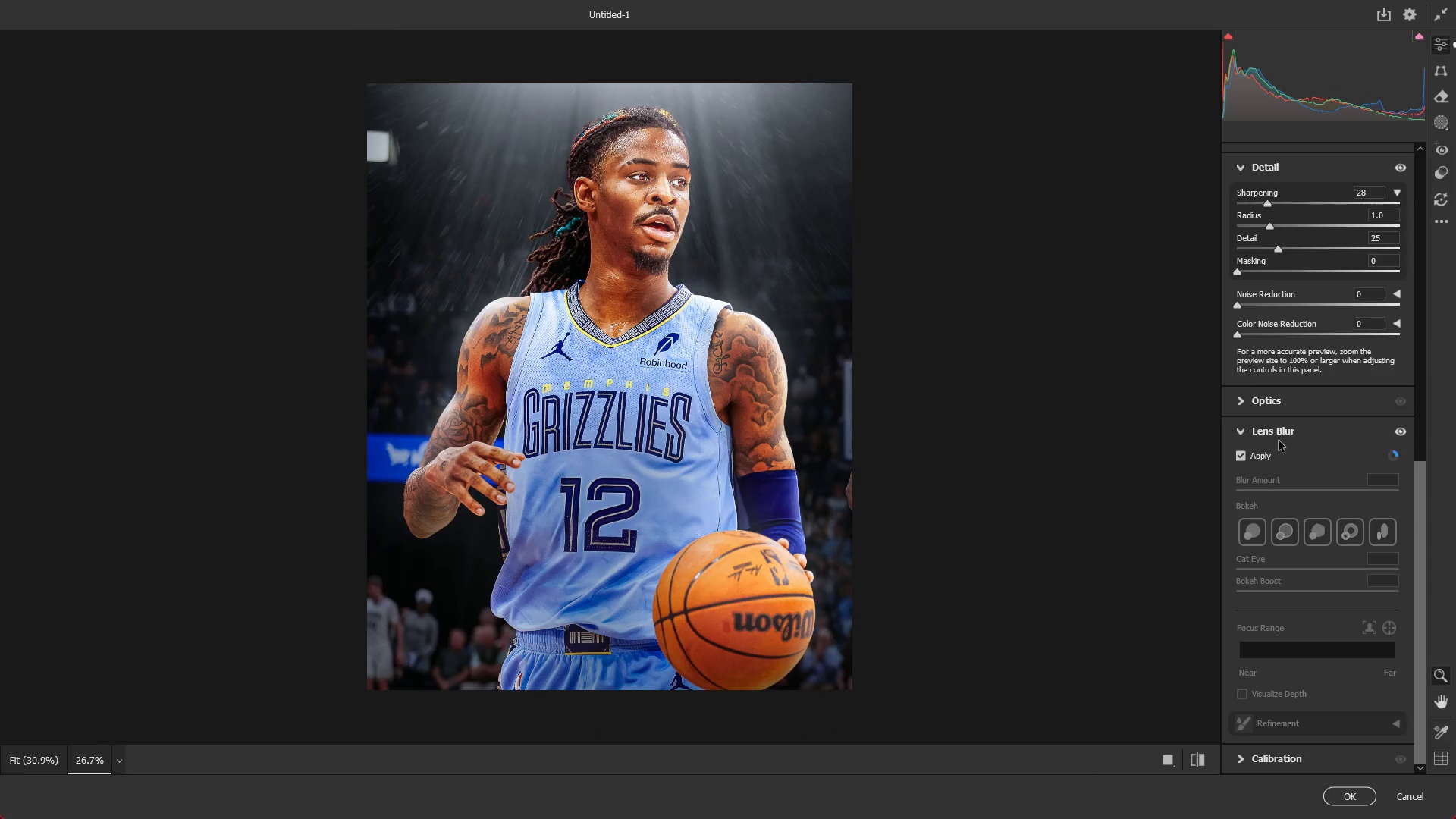 
left_click([1264, 434])
 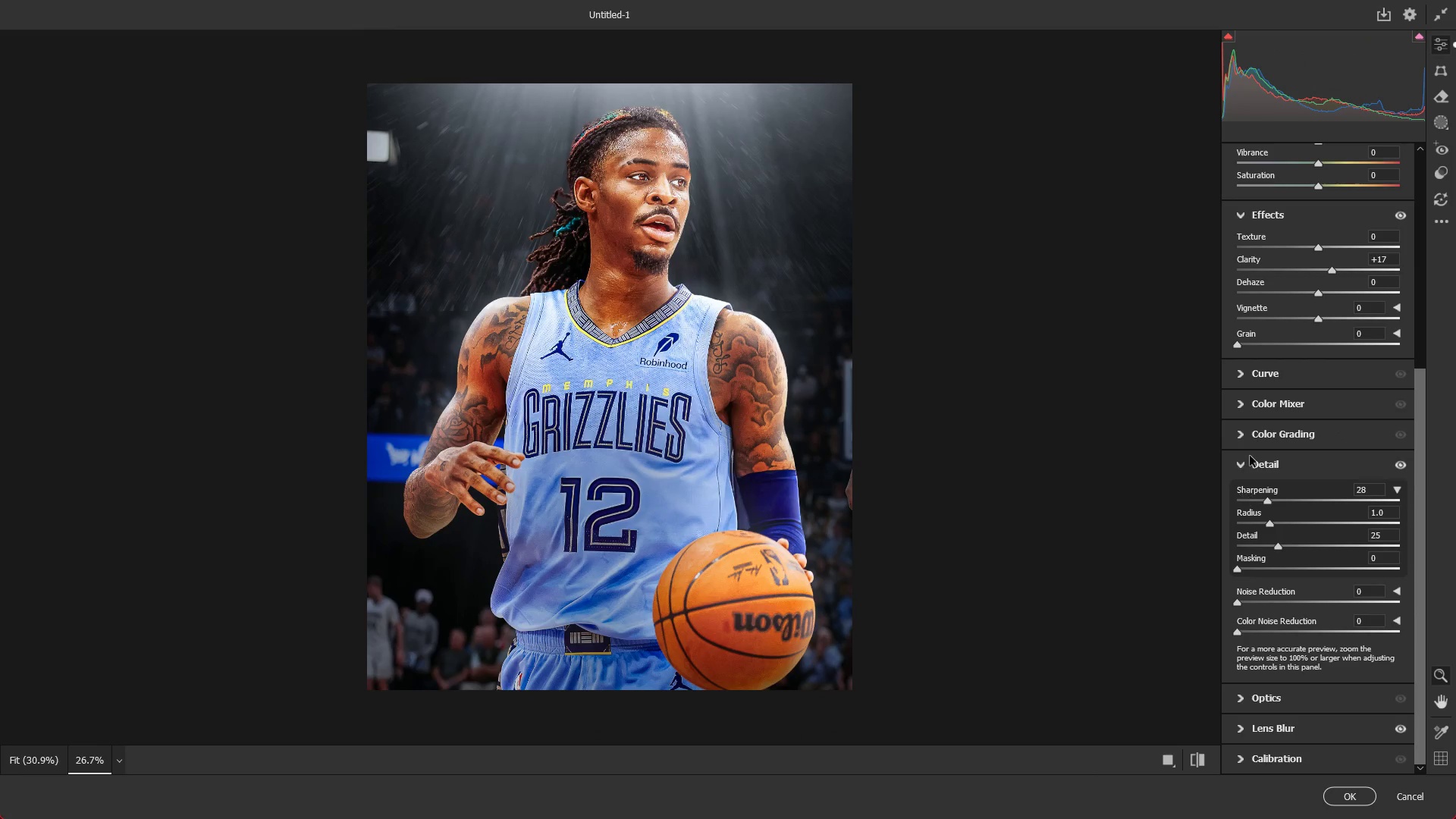 
scroll: coordinate [1266, 464], scroll_direction: down, amount: 3.0
 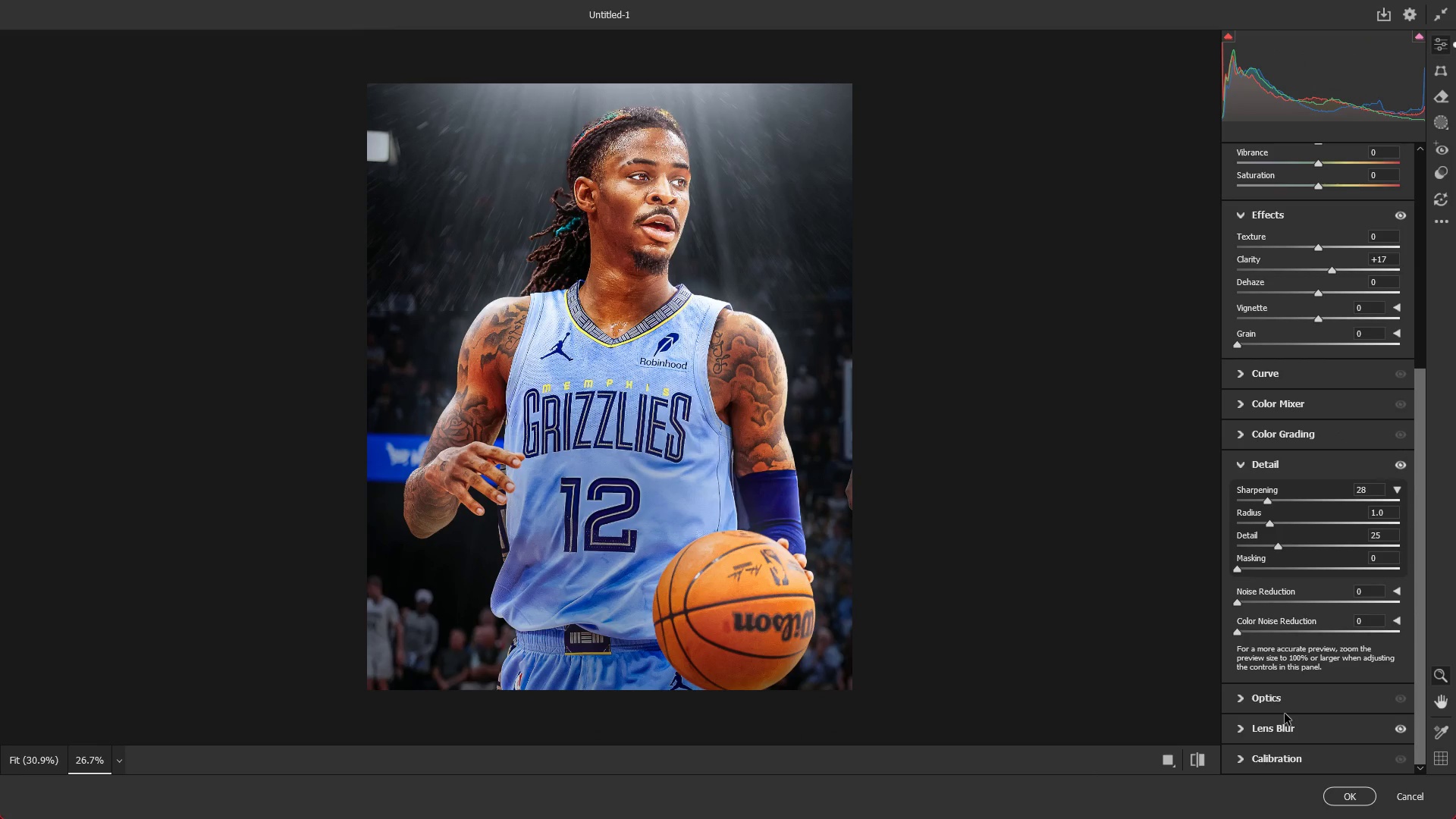 
left_click([1279, 723])
 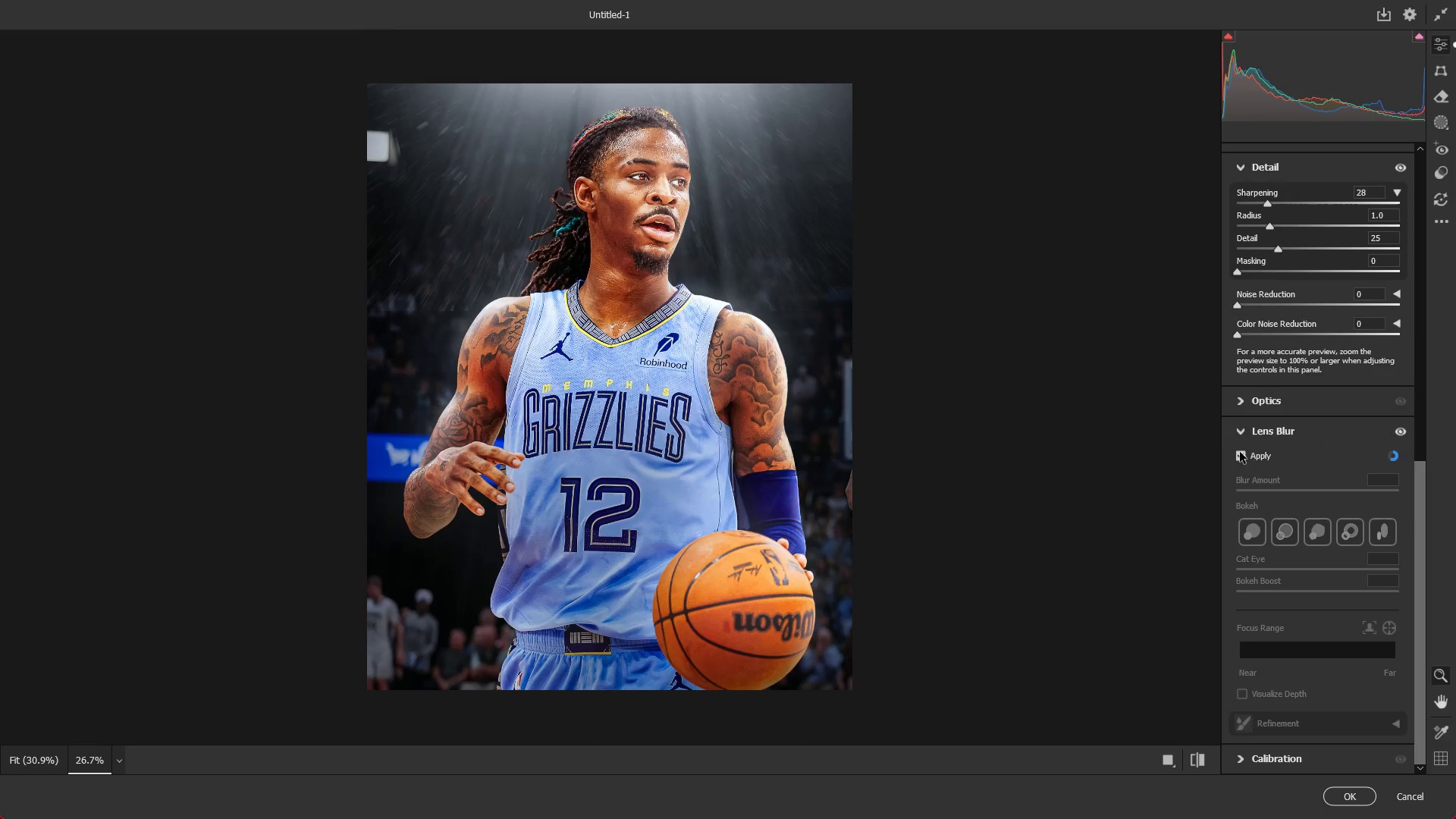 
double_click([1241, 452])
 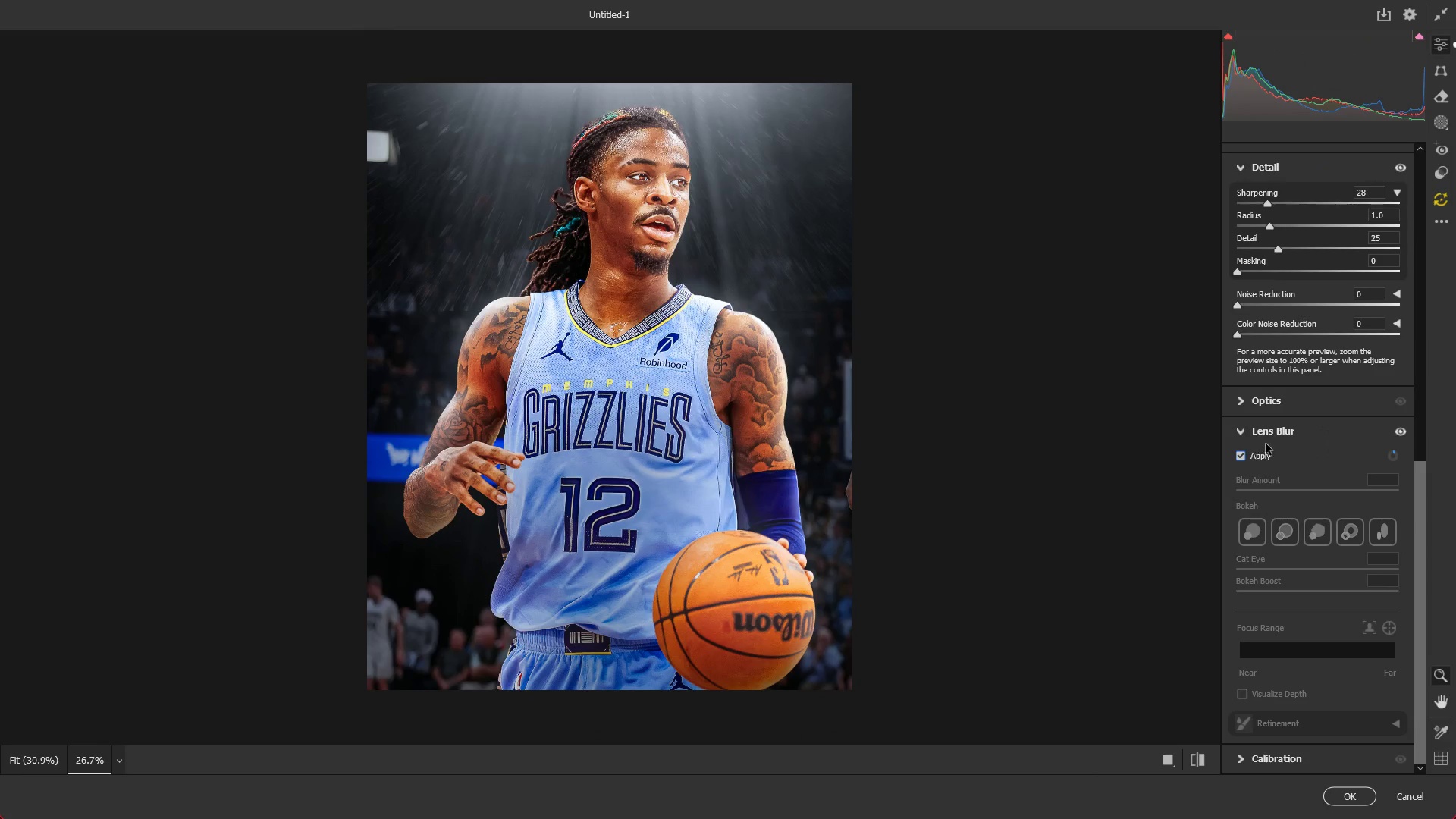 
triple_click([1272, 448])
 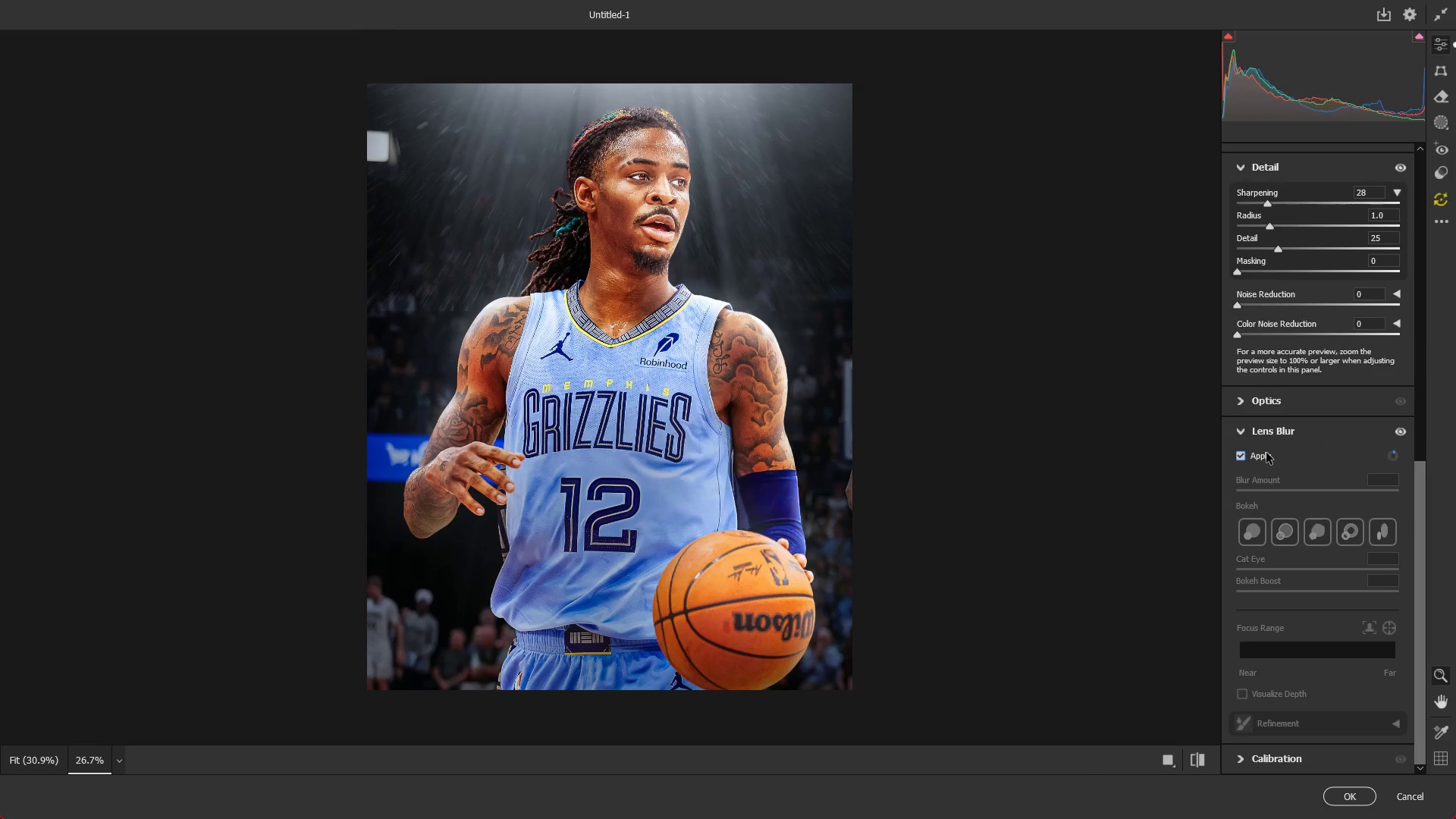 
double_click([1263, 453])
 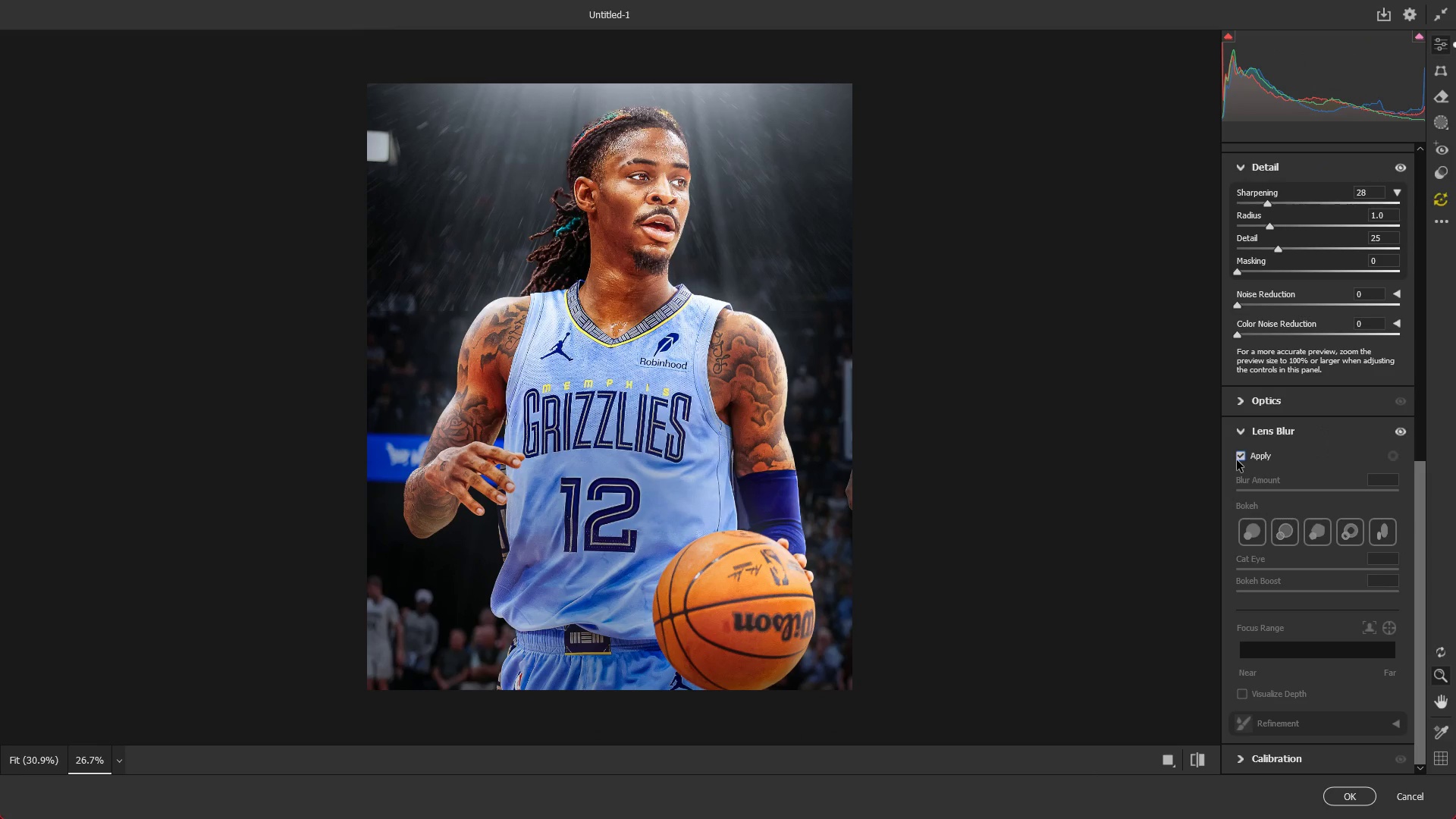 
double_click([1237, 460])
 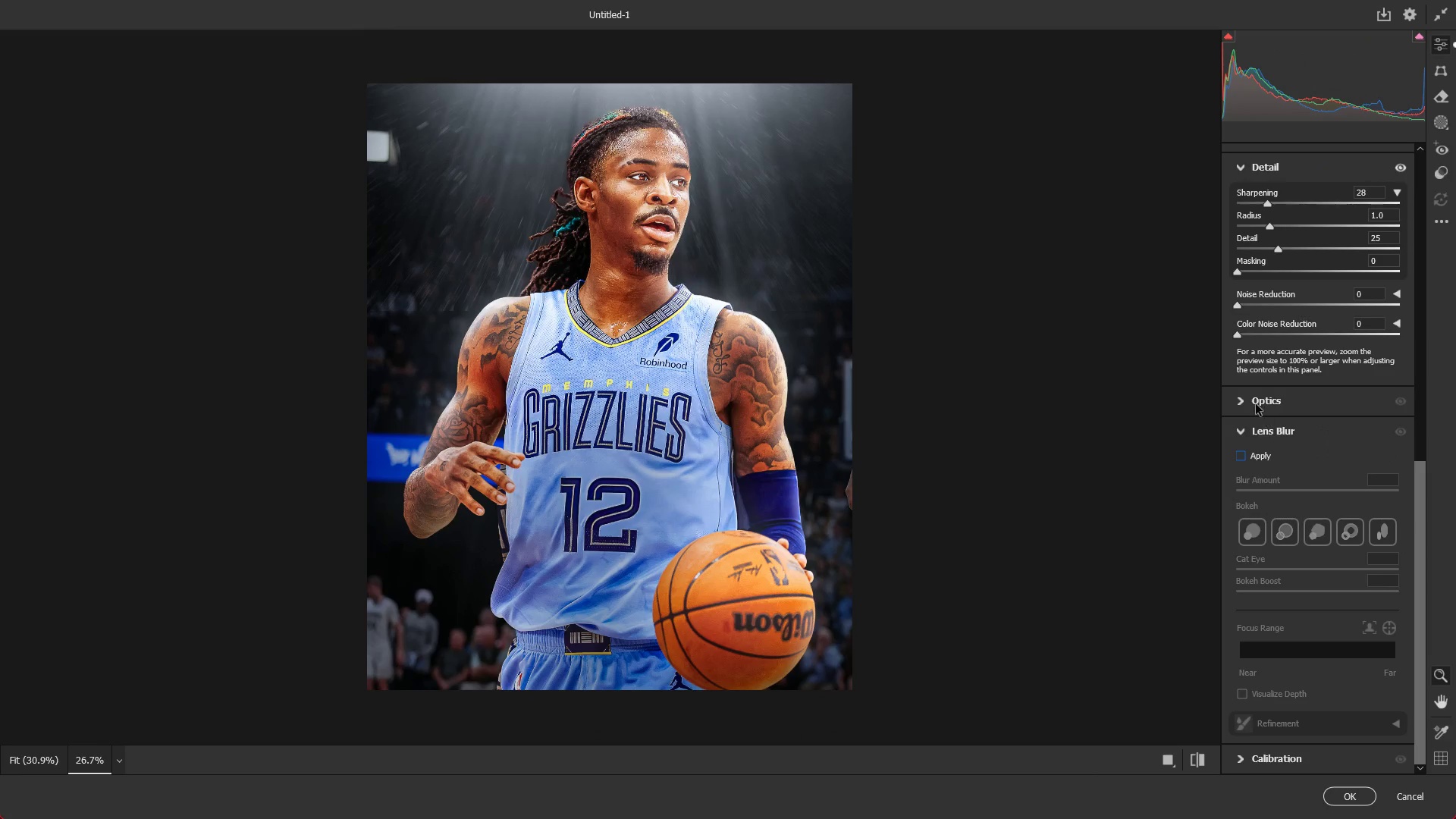 
left_click([1238, 399])
 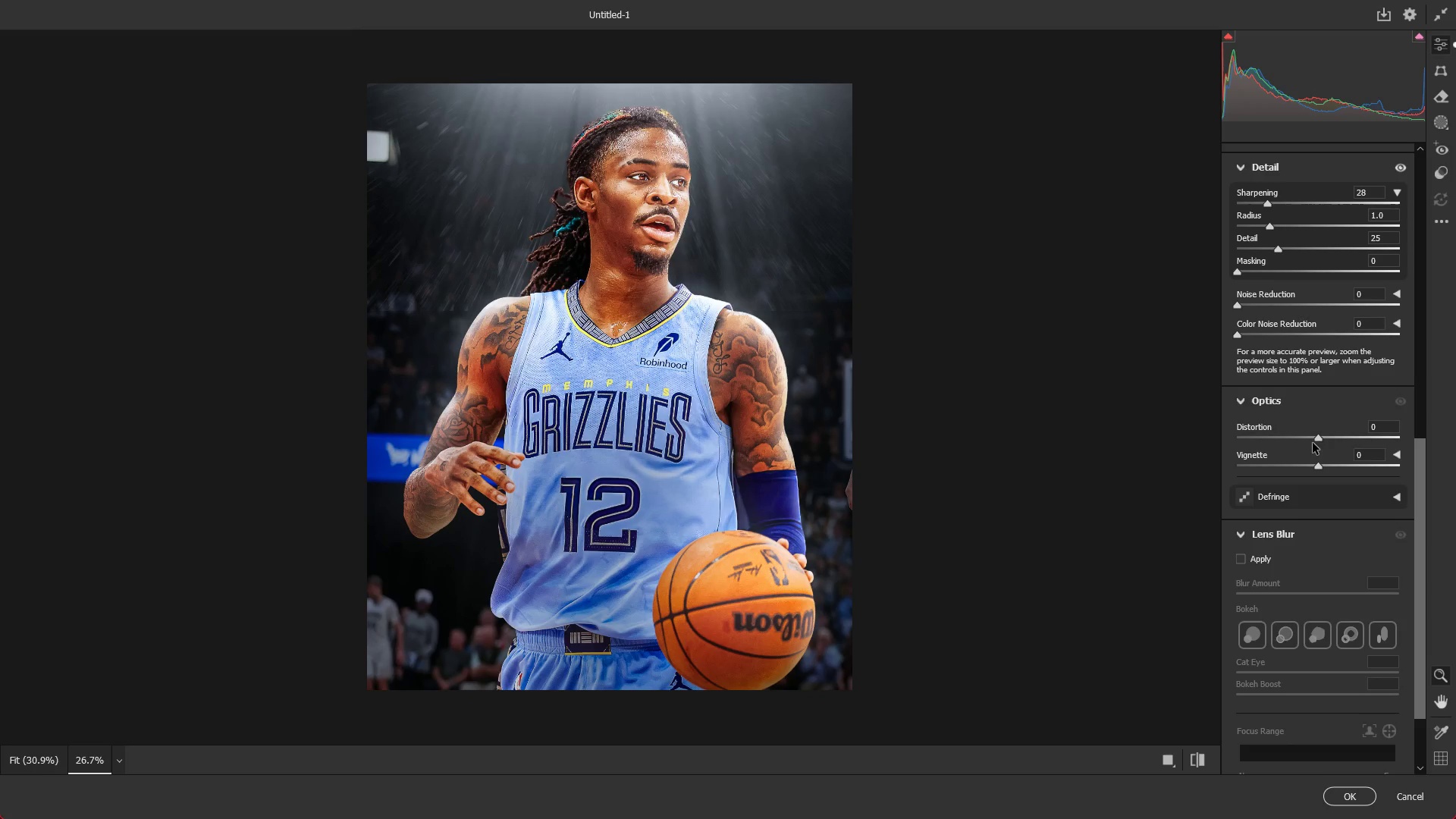 
left_click_drag(start_coordinate=[1314, 433], to_coordinate=[1297, 438])
 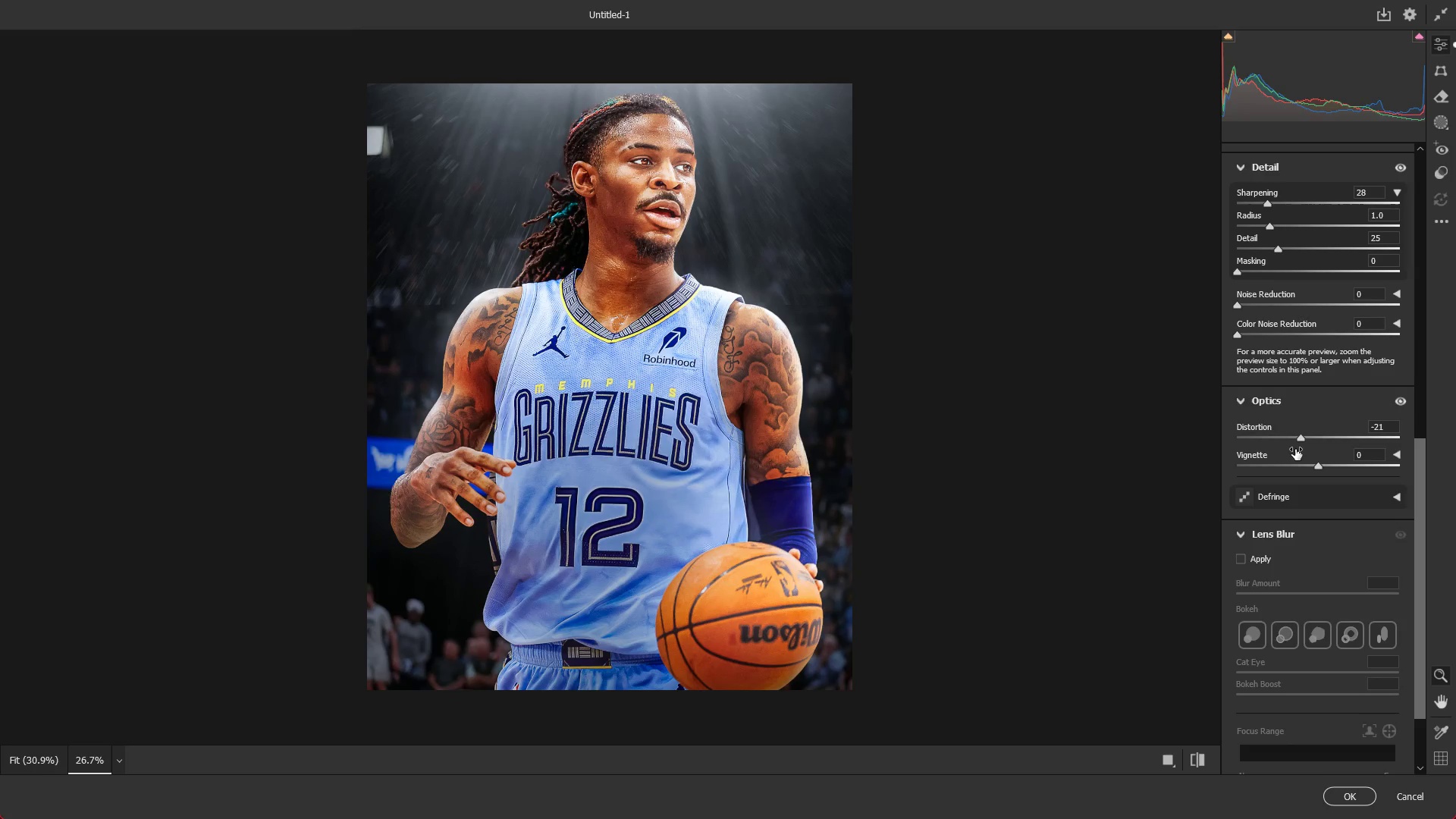 
key(Control+Z)
 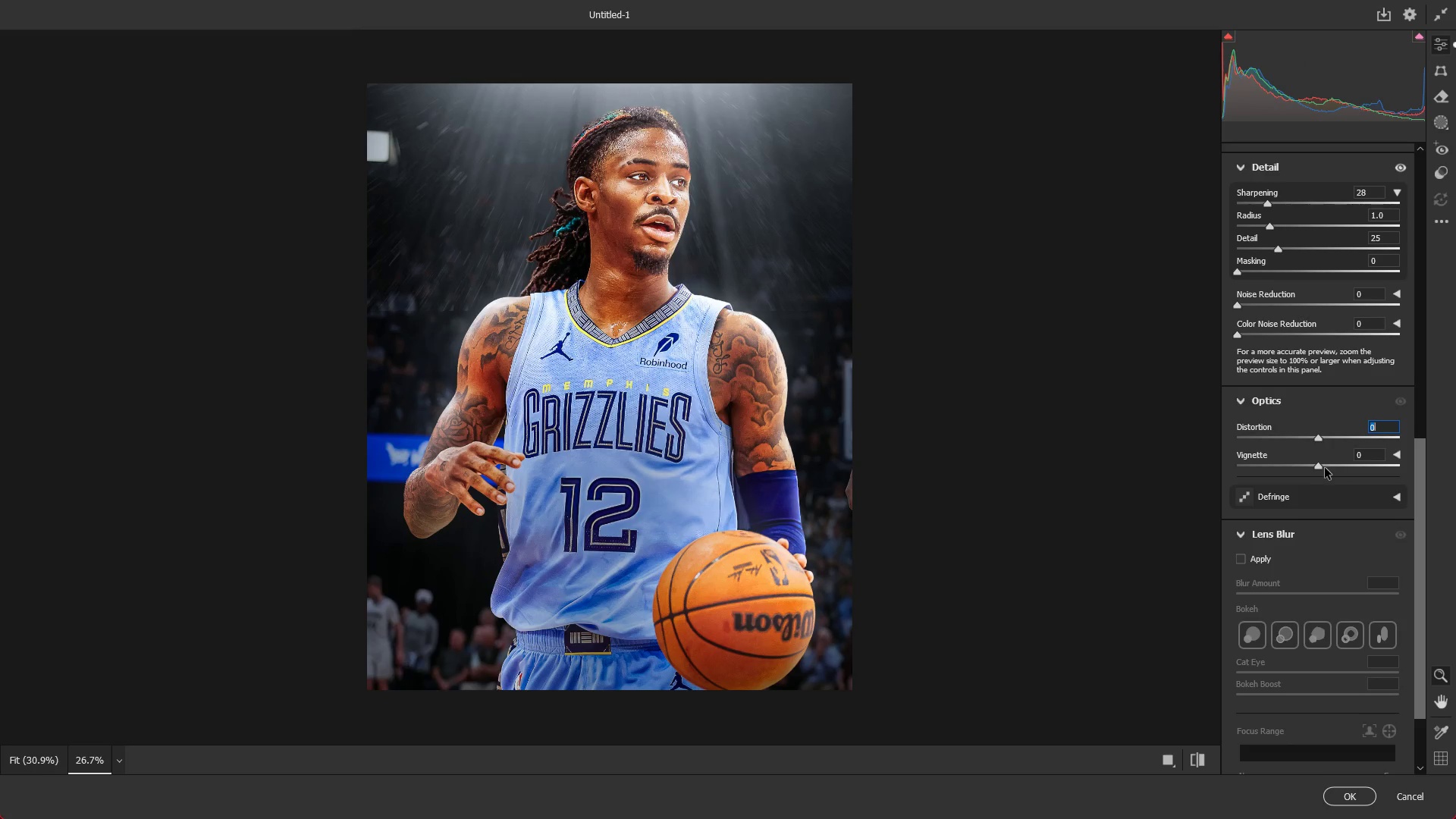 
left_click_drag(start_coordinate=[1315, 466], to_coordinate=[1246, 464])
 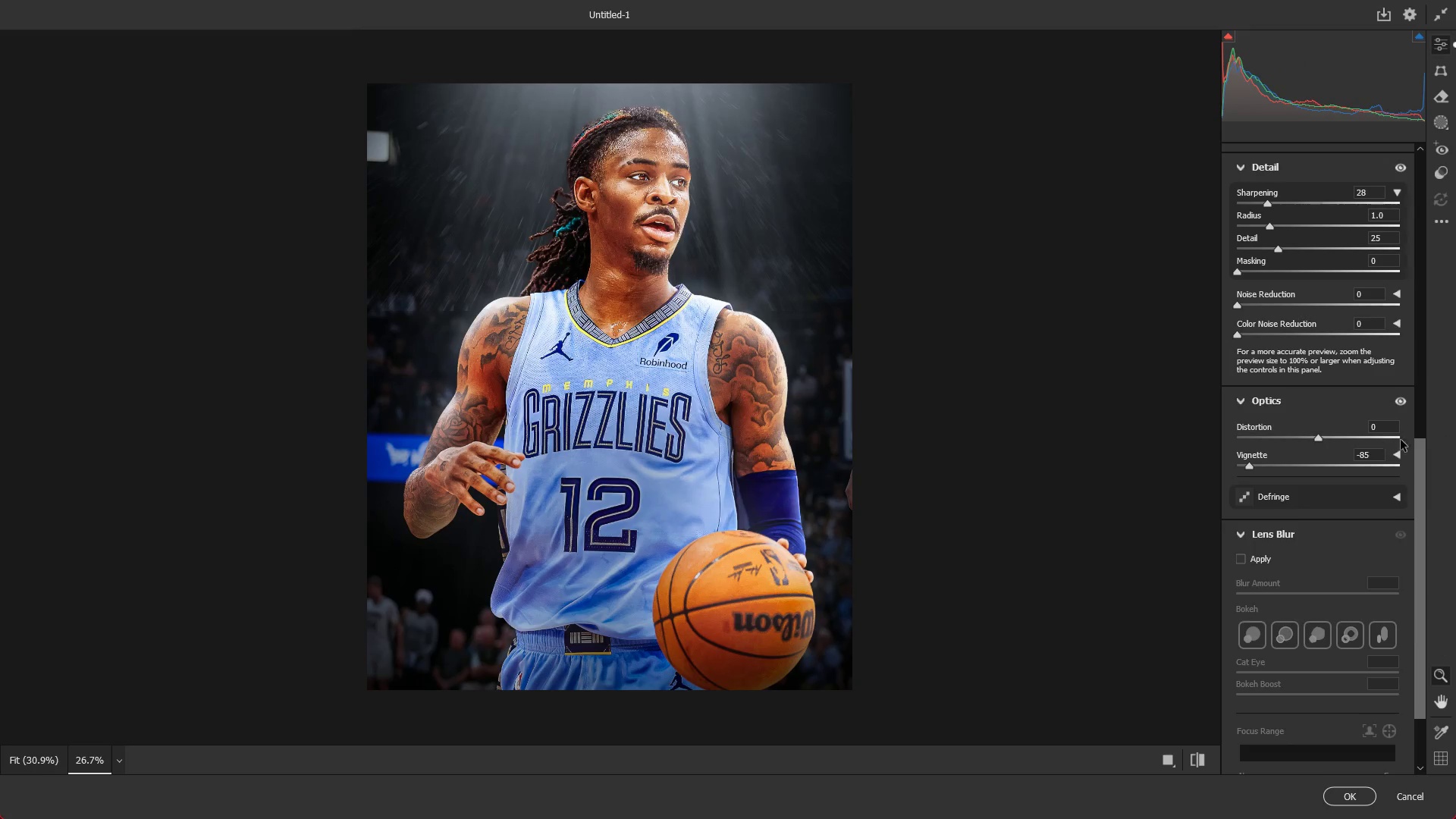 
scroll: coordinate [1287, 525], scroll_direction: down, amount: 10.0
 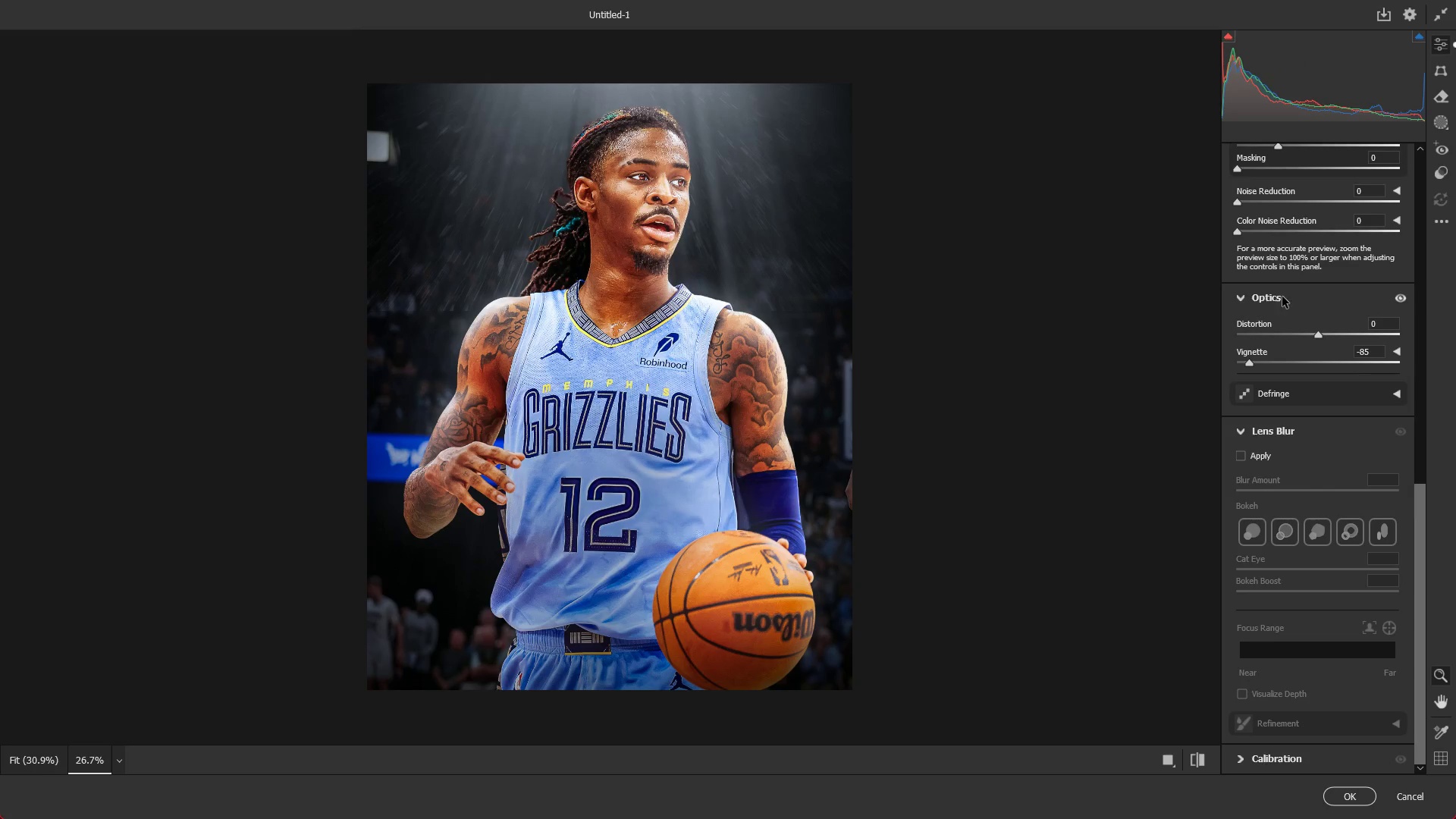 
left_click([1272, 286])
 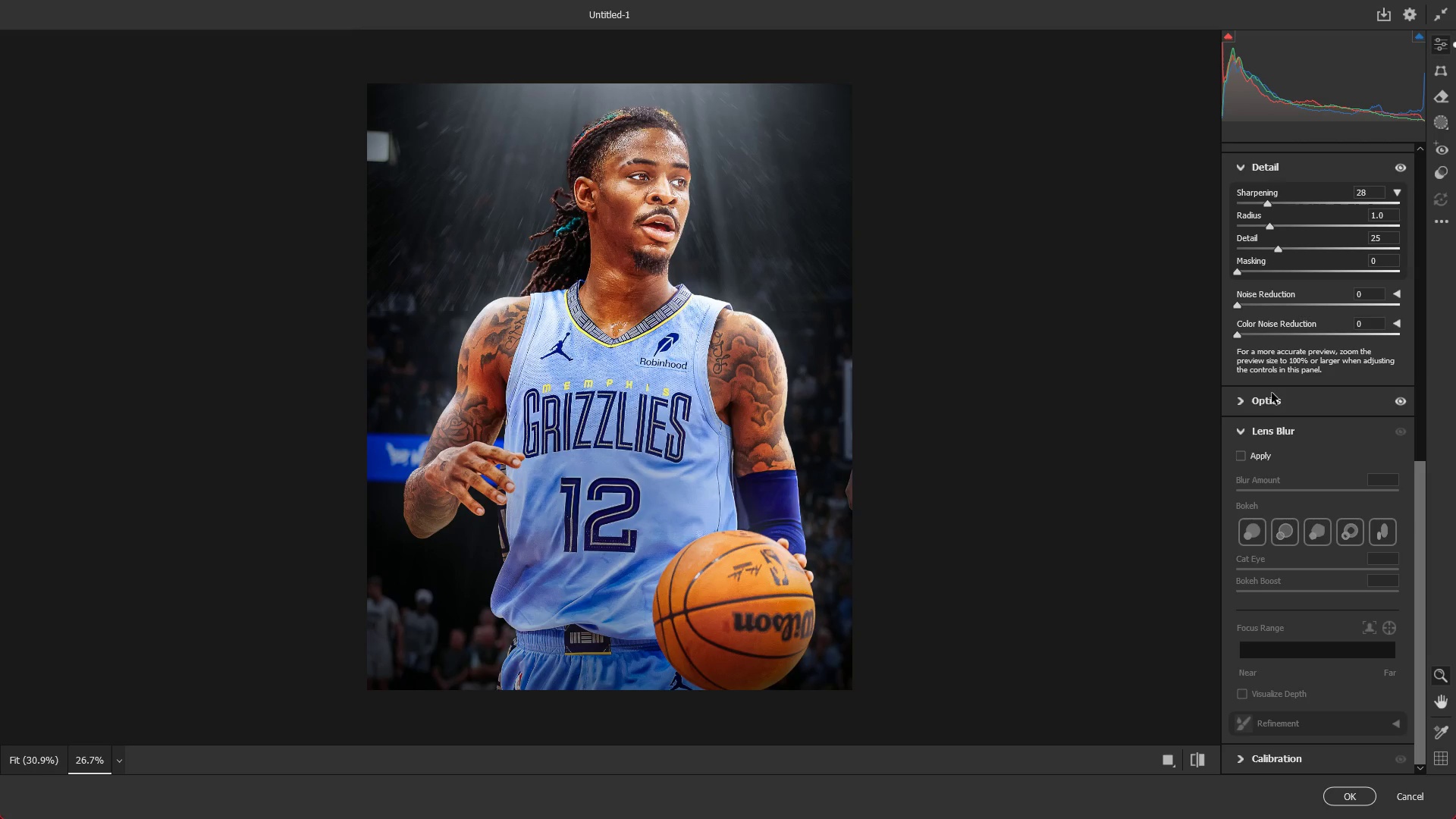 
scroll: coordinate [1265, 412], scroll_direction: down, amount: 3.0
 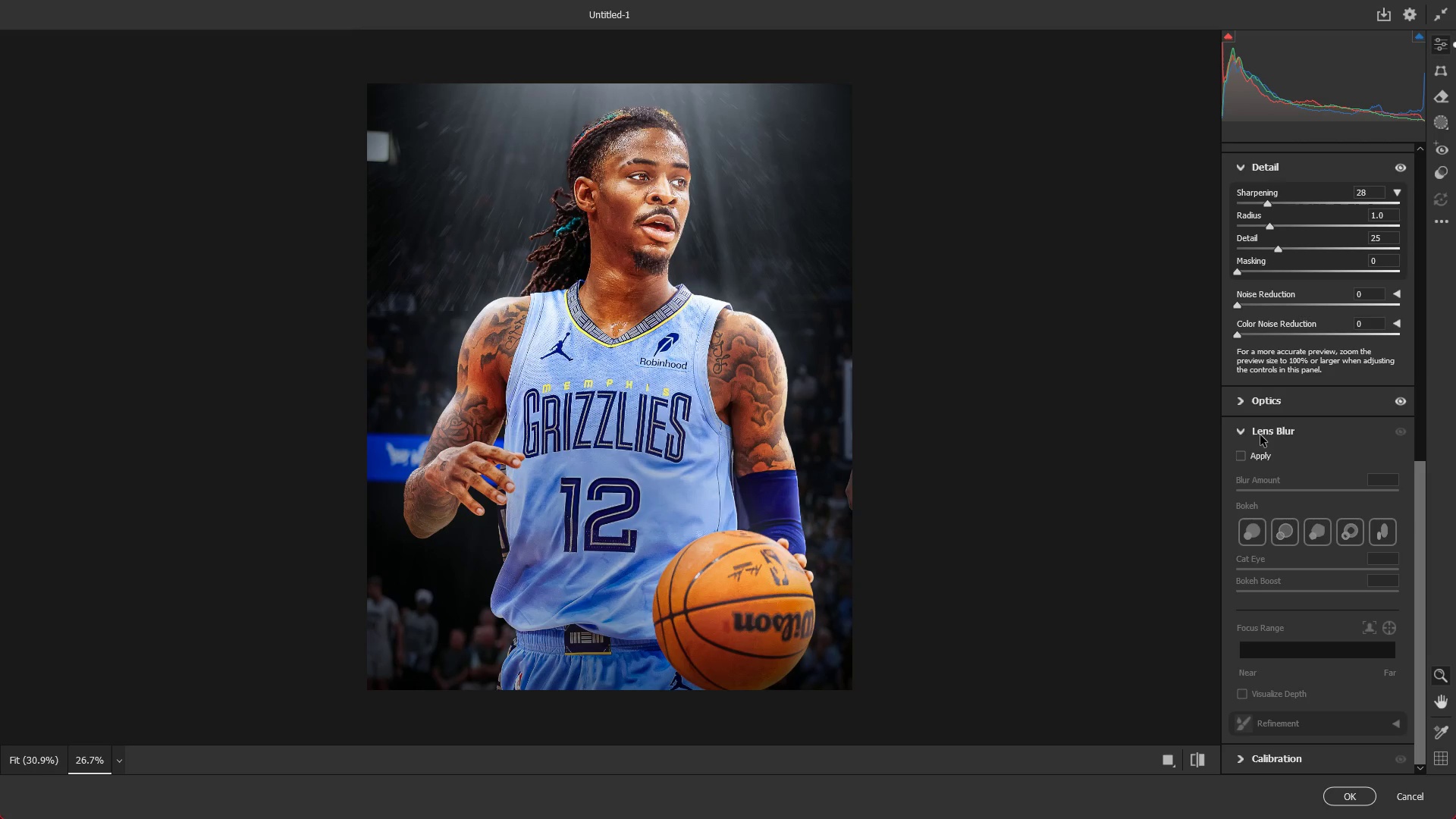 
left_click([1259, 433])
 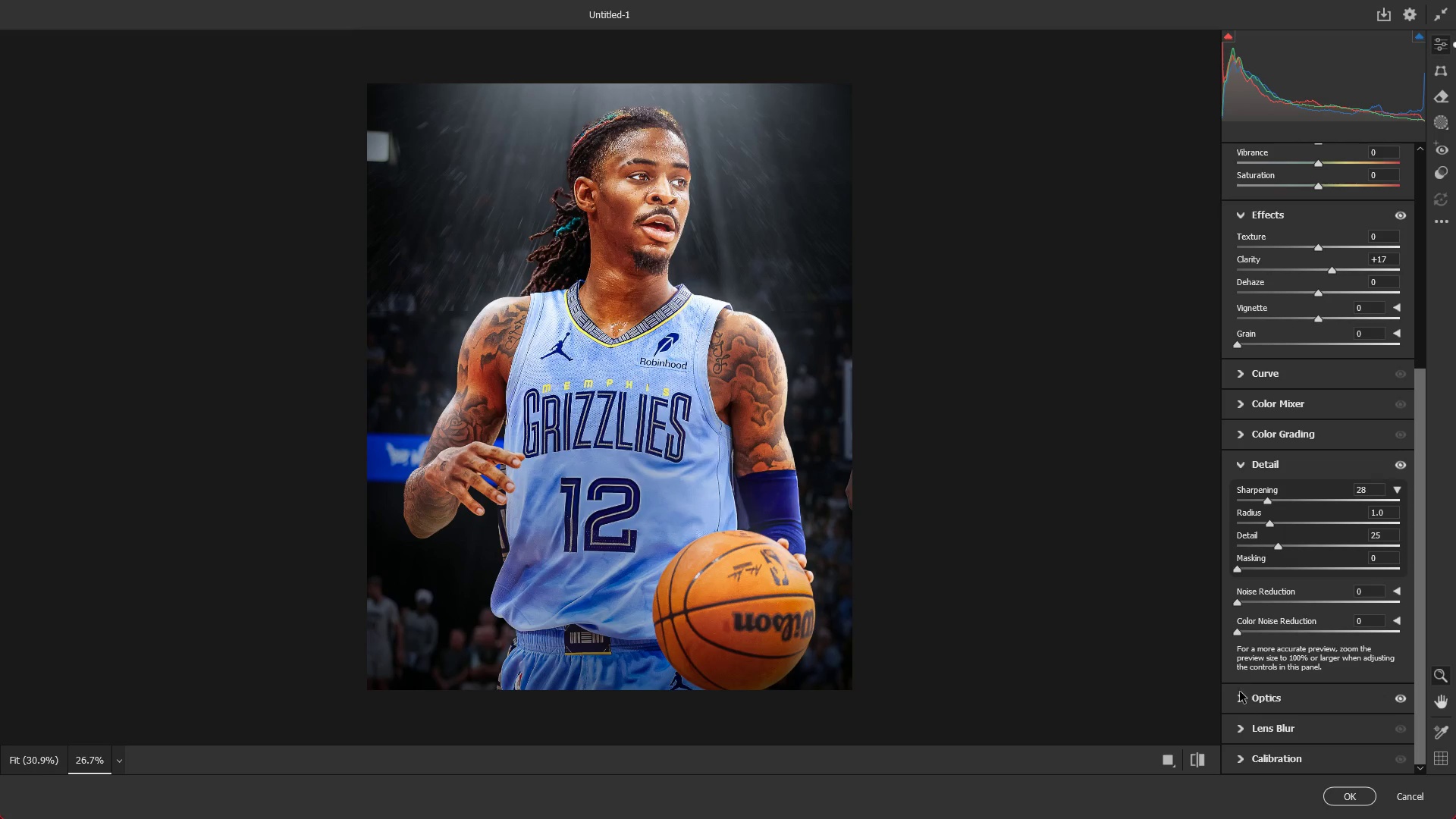 
left_click([1250, 698])
 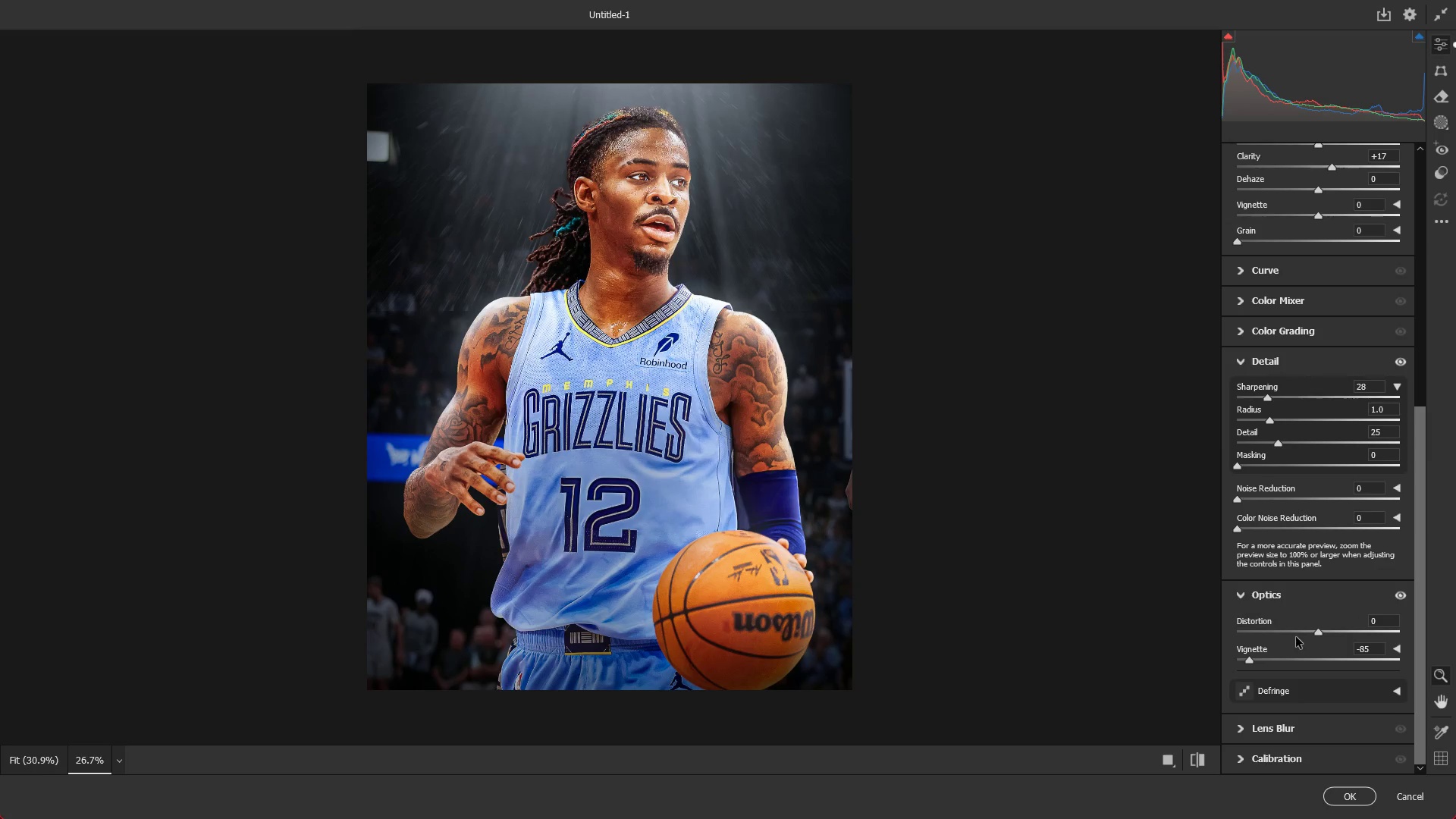 
left_click([1276, 714])
 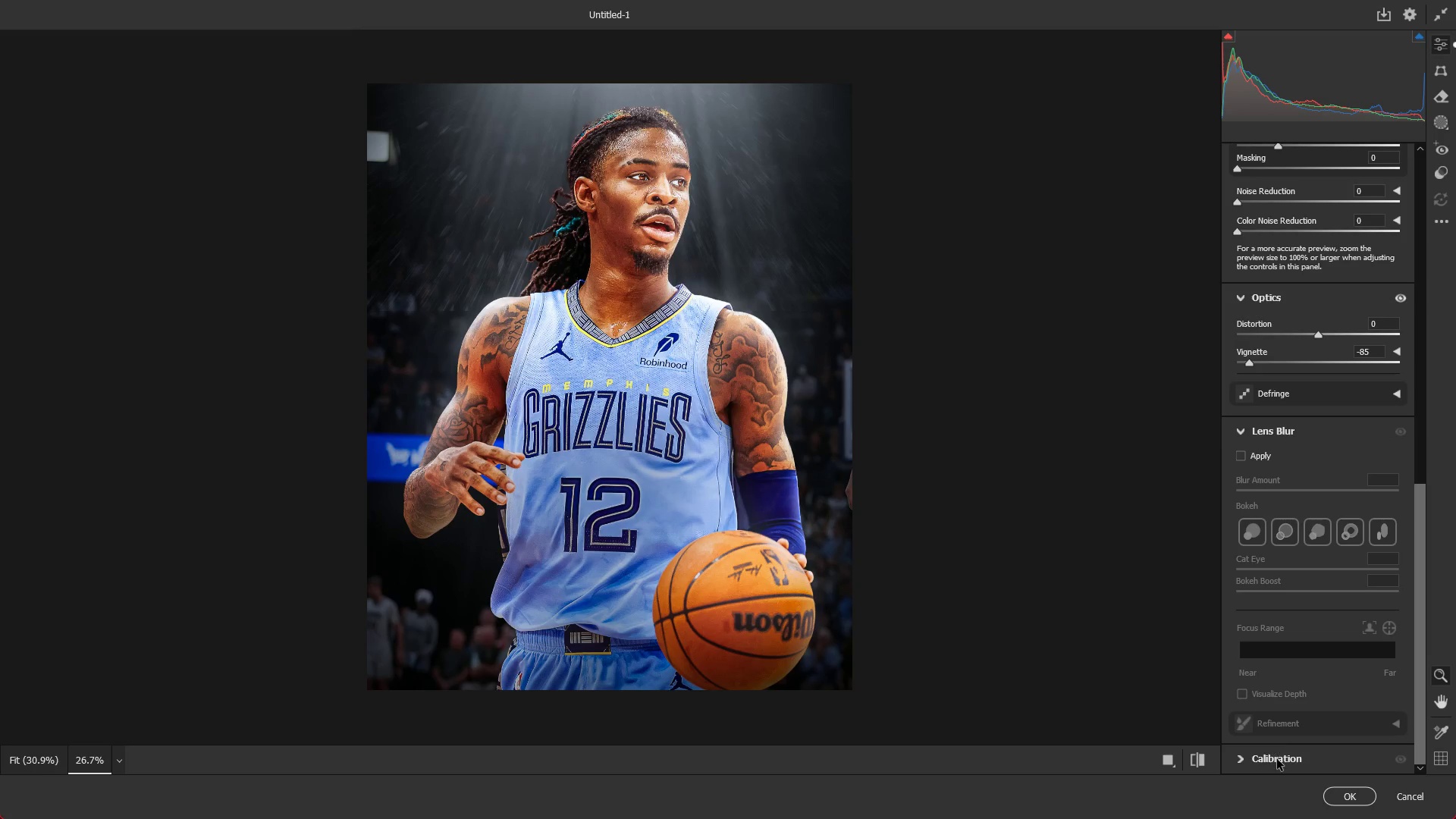 
scroll: coordinate [1276, 693], scroll_direction: down, amount: 3.0
 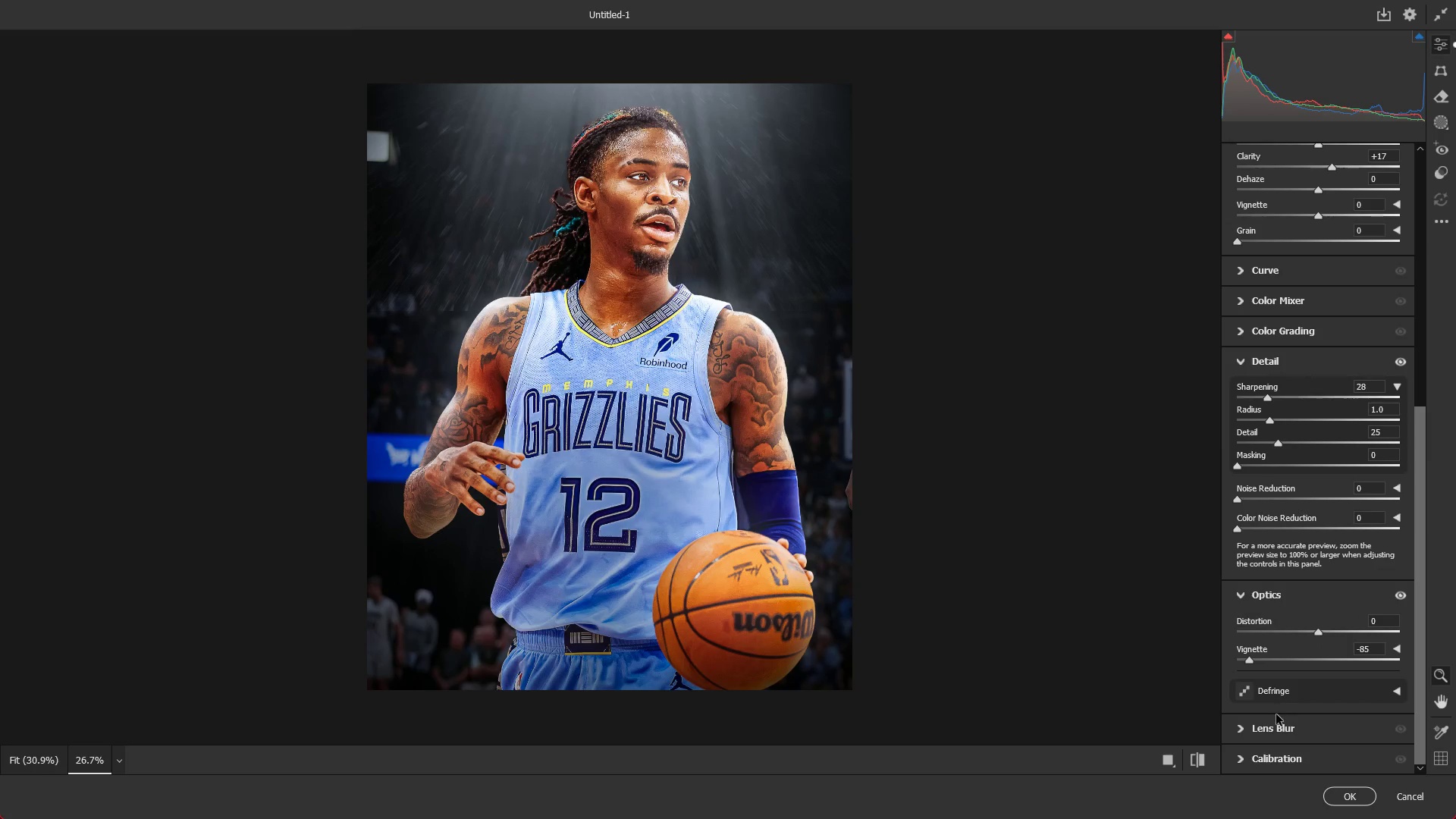 
left_click([1282, 771])
 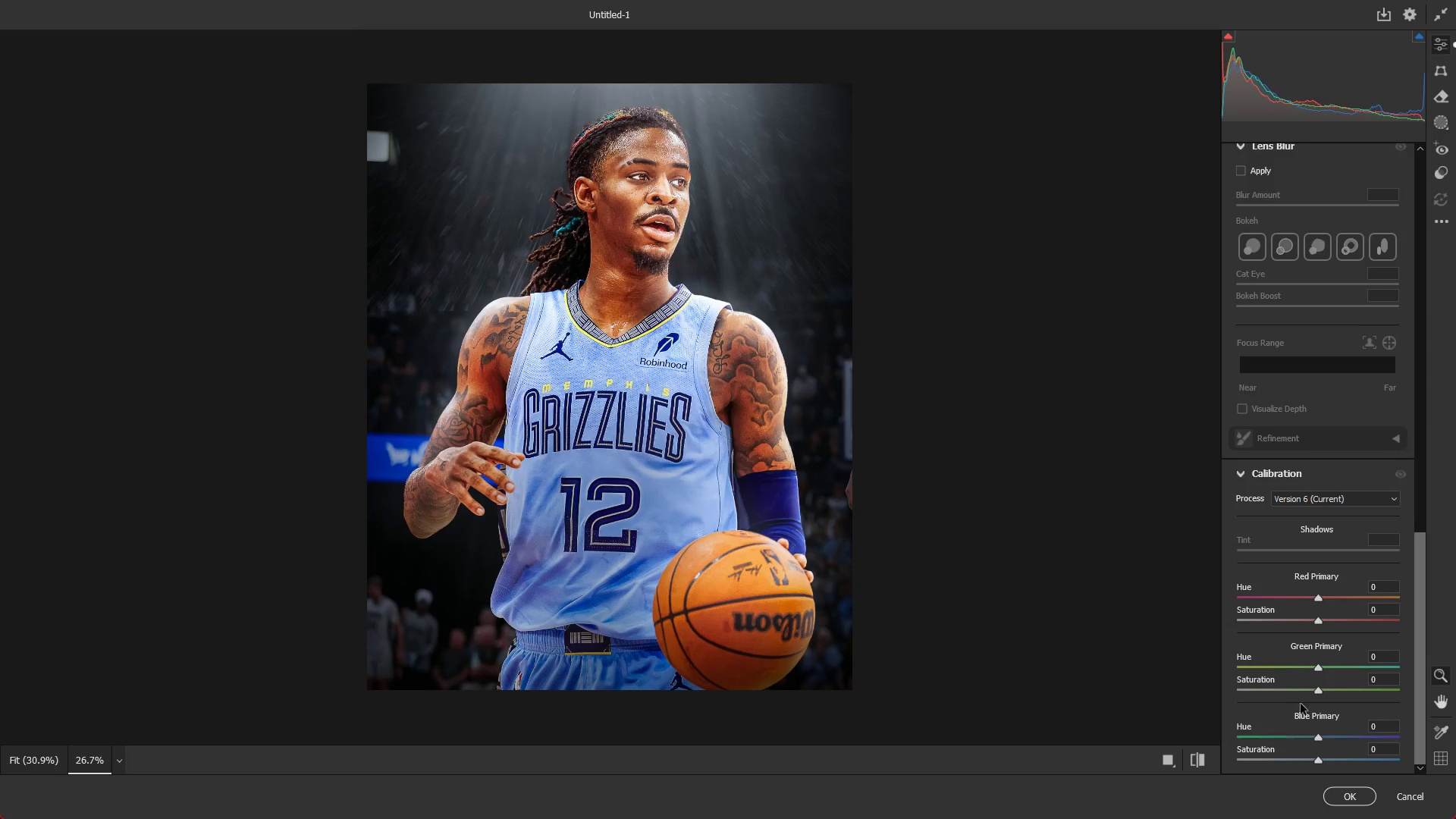 
scroll: coordinate [1339, 617], scroll_direction: down, amount: 3.0
 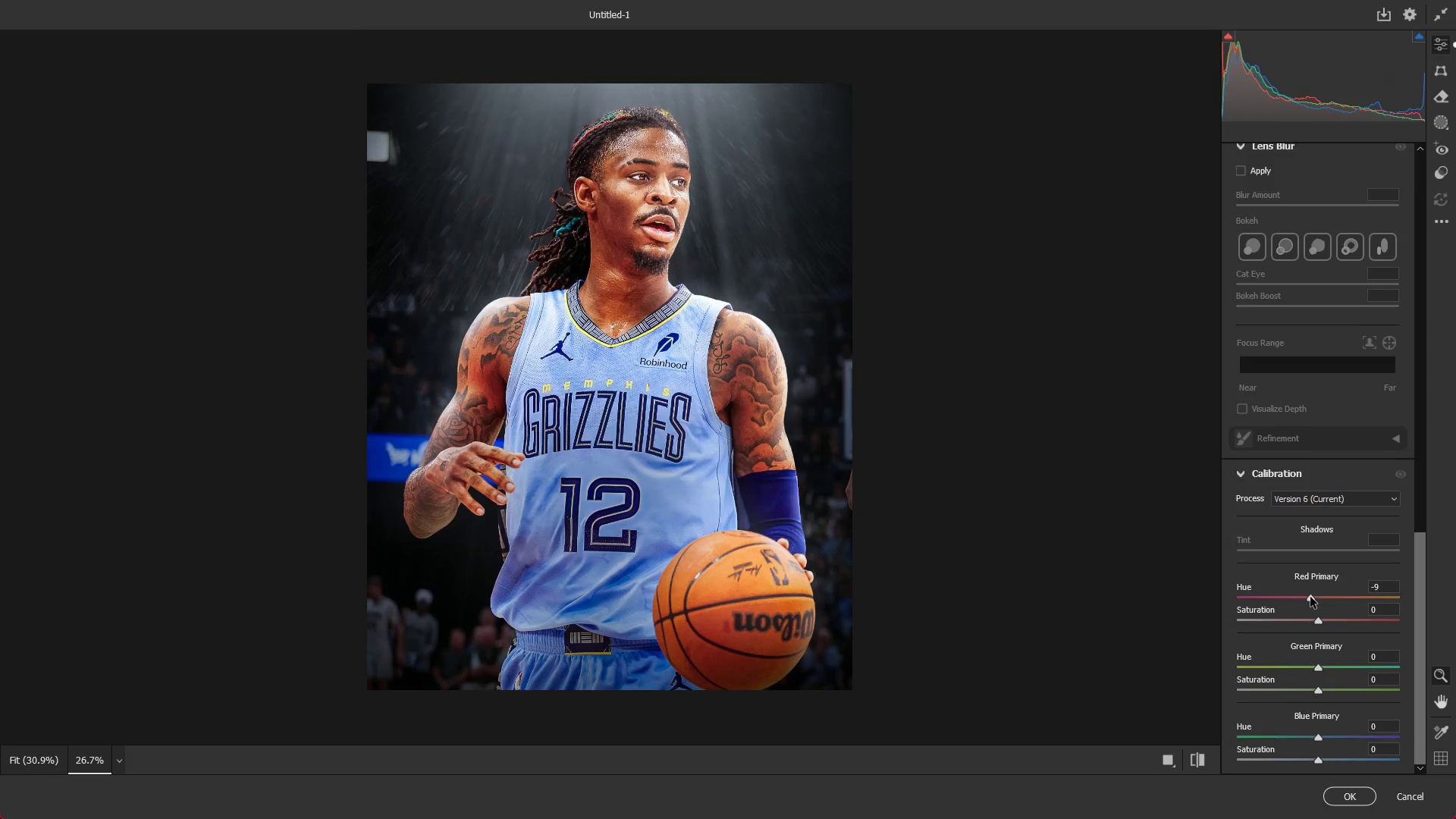 
key(Alt+AltLeft)
 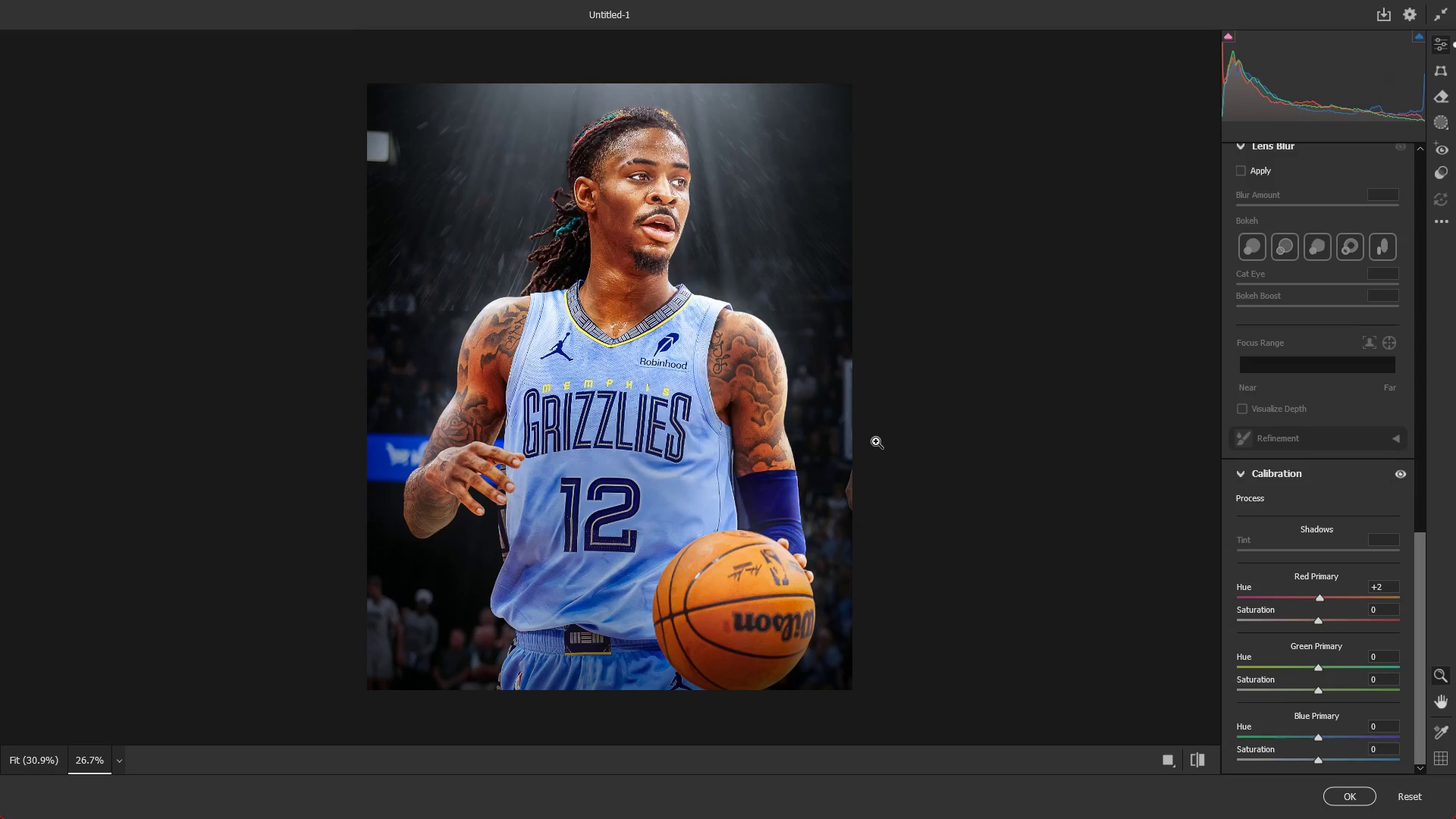 
scroll: coordinate [876, 441], scroll_direction: down, amount: 3.0
 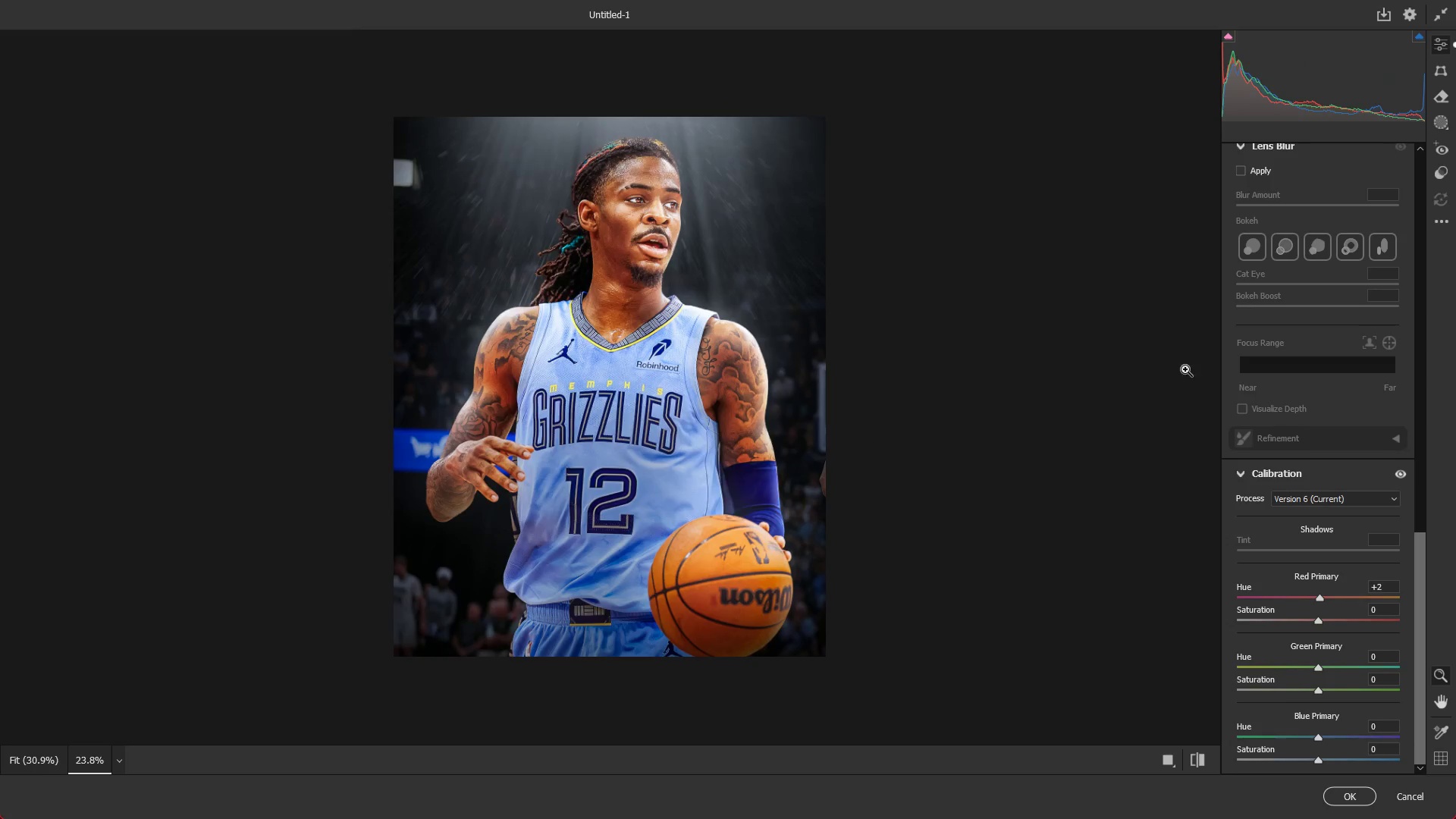 
scroll: coordinate [1338, 419], scroll_direction: up, amount: 11.0
 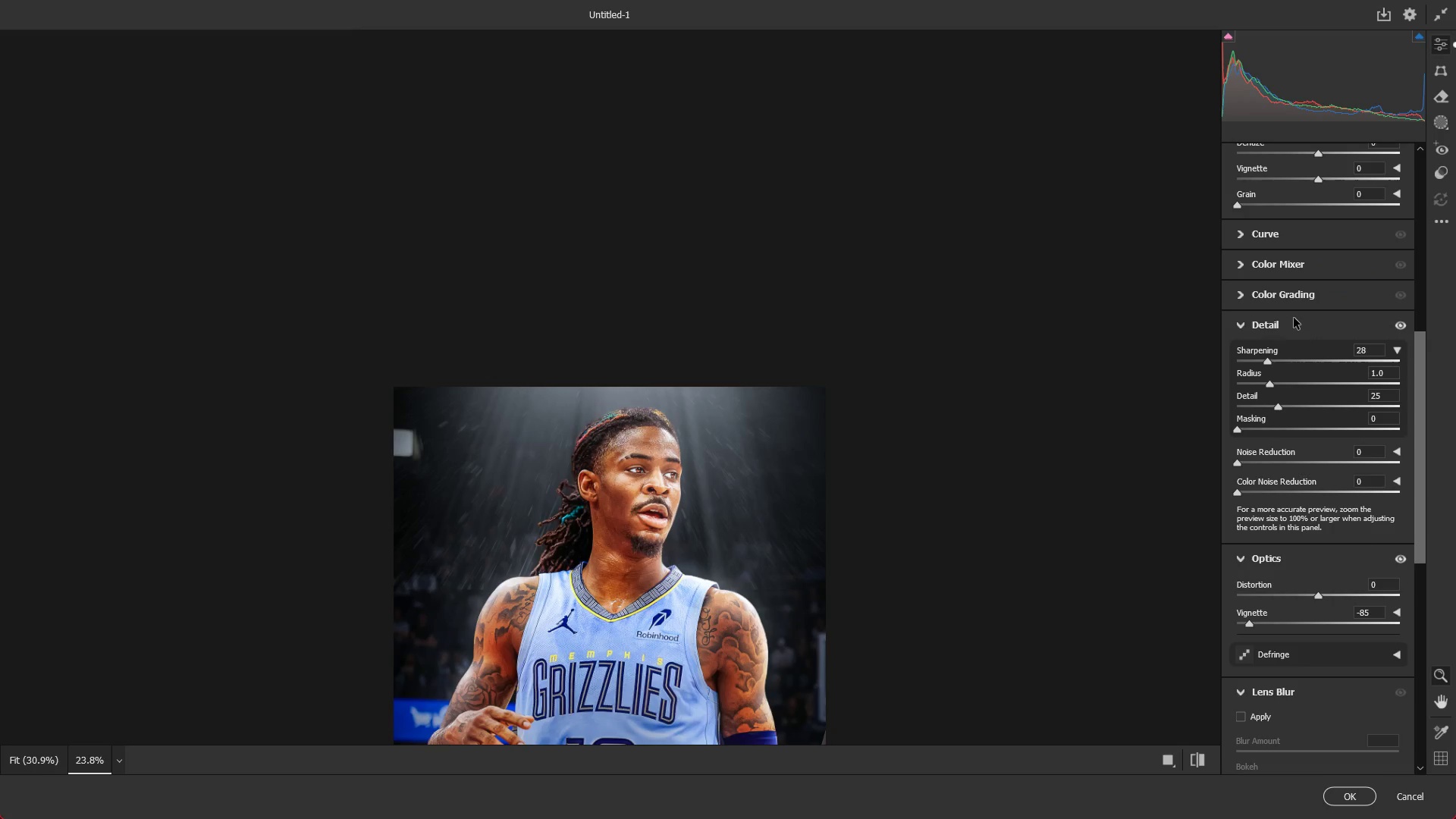 
left_click([1291, 293])
 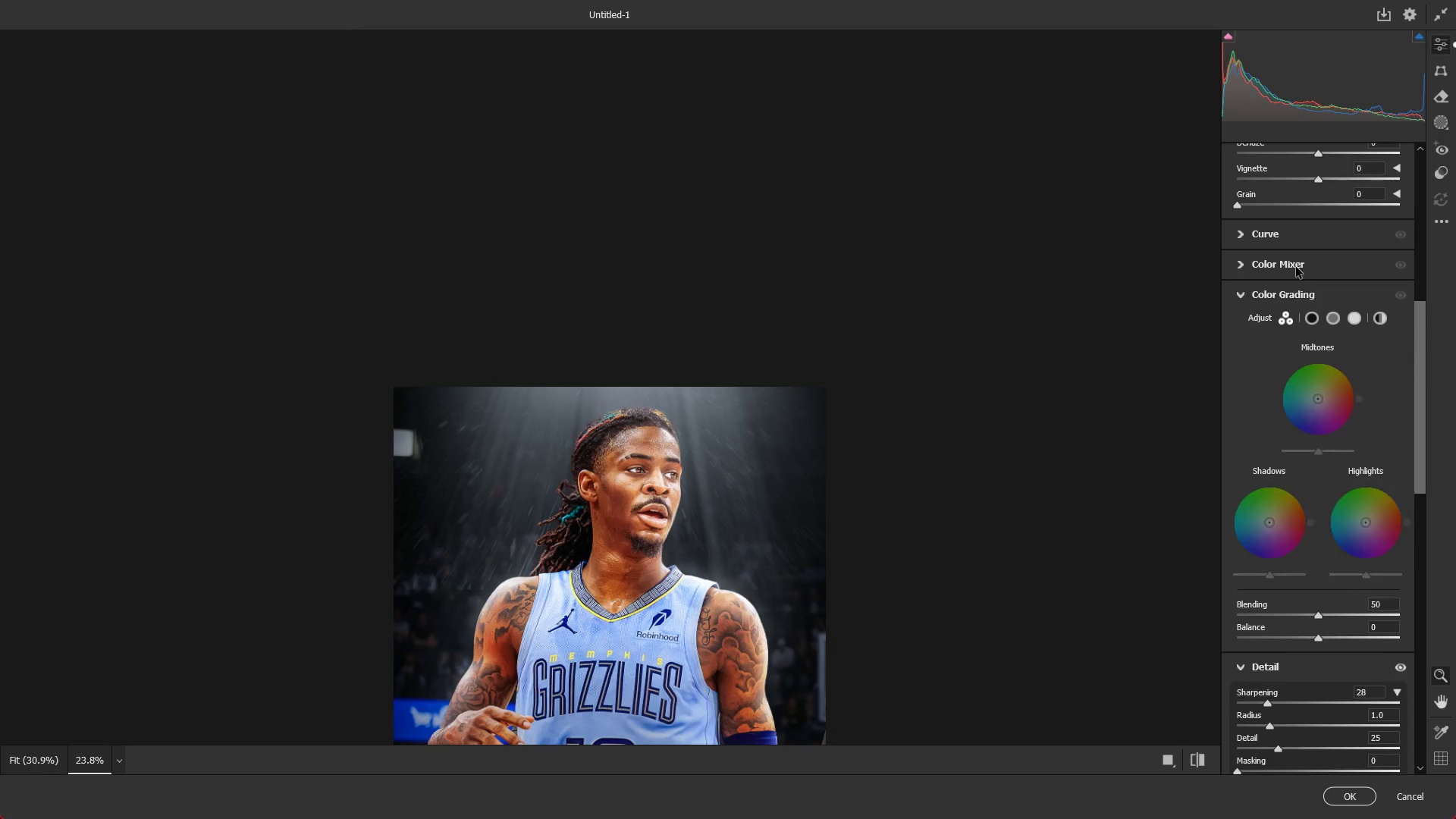 
left_click([1298, 262])
 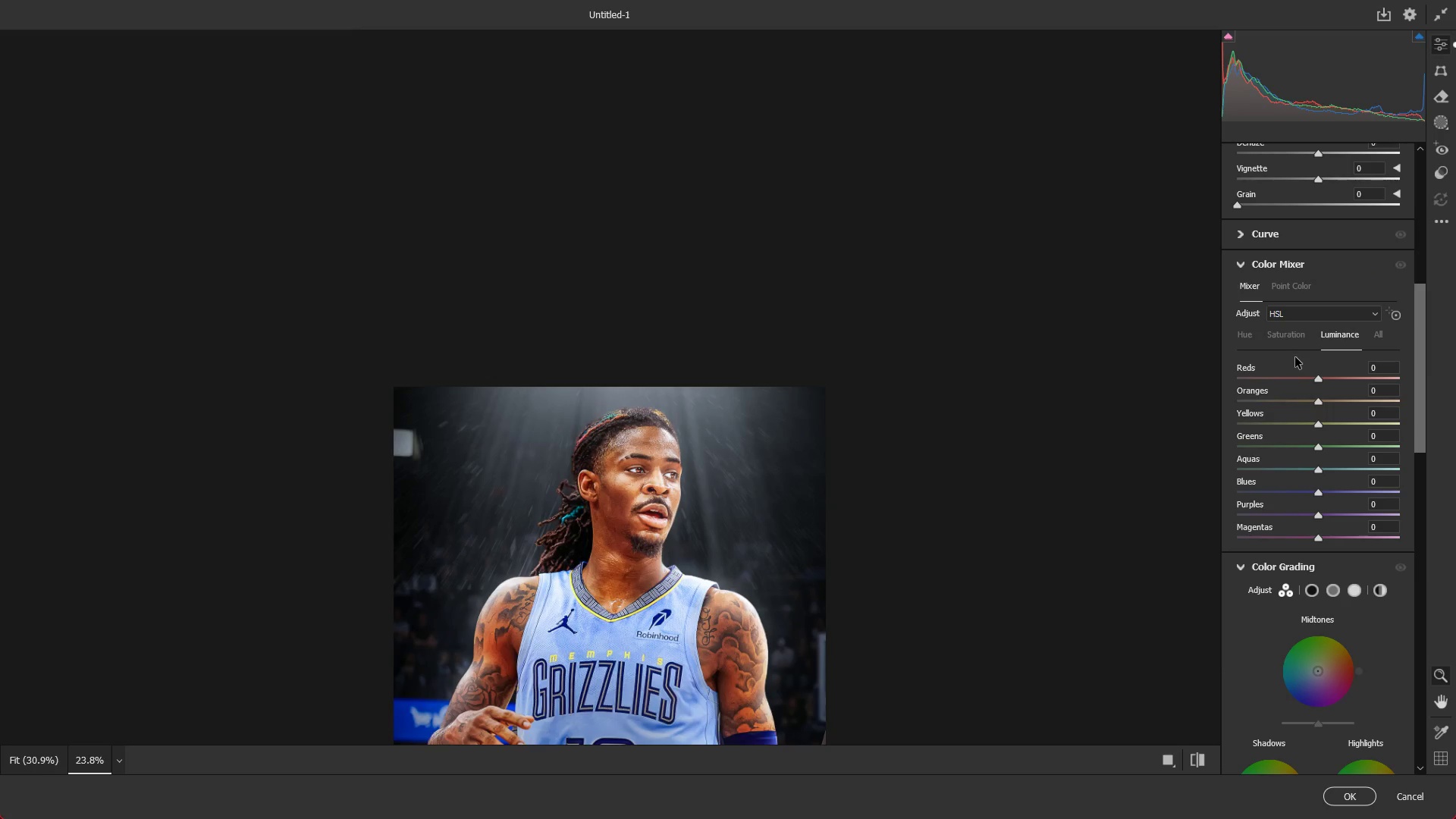 
left_click([1272, 334])
 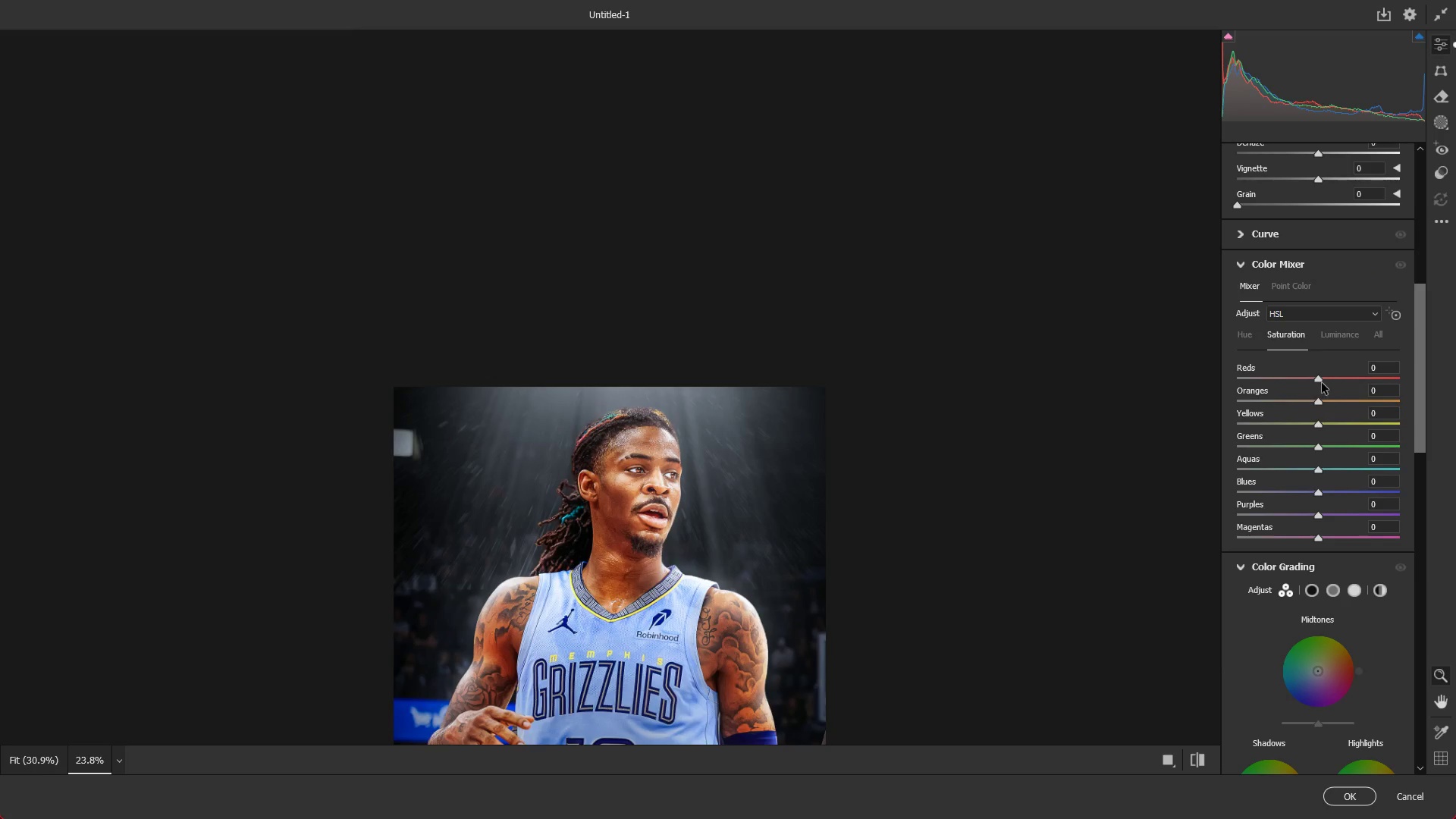 
left_click_drag(start_coordinate=[1320, 378], to_coordinate=[1329, 380])
 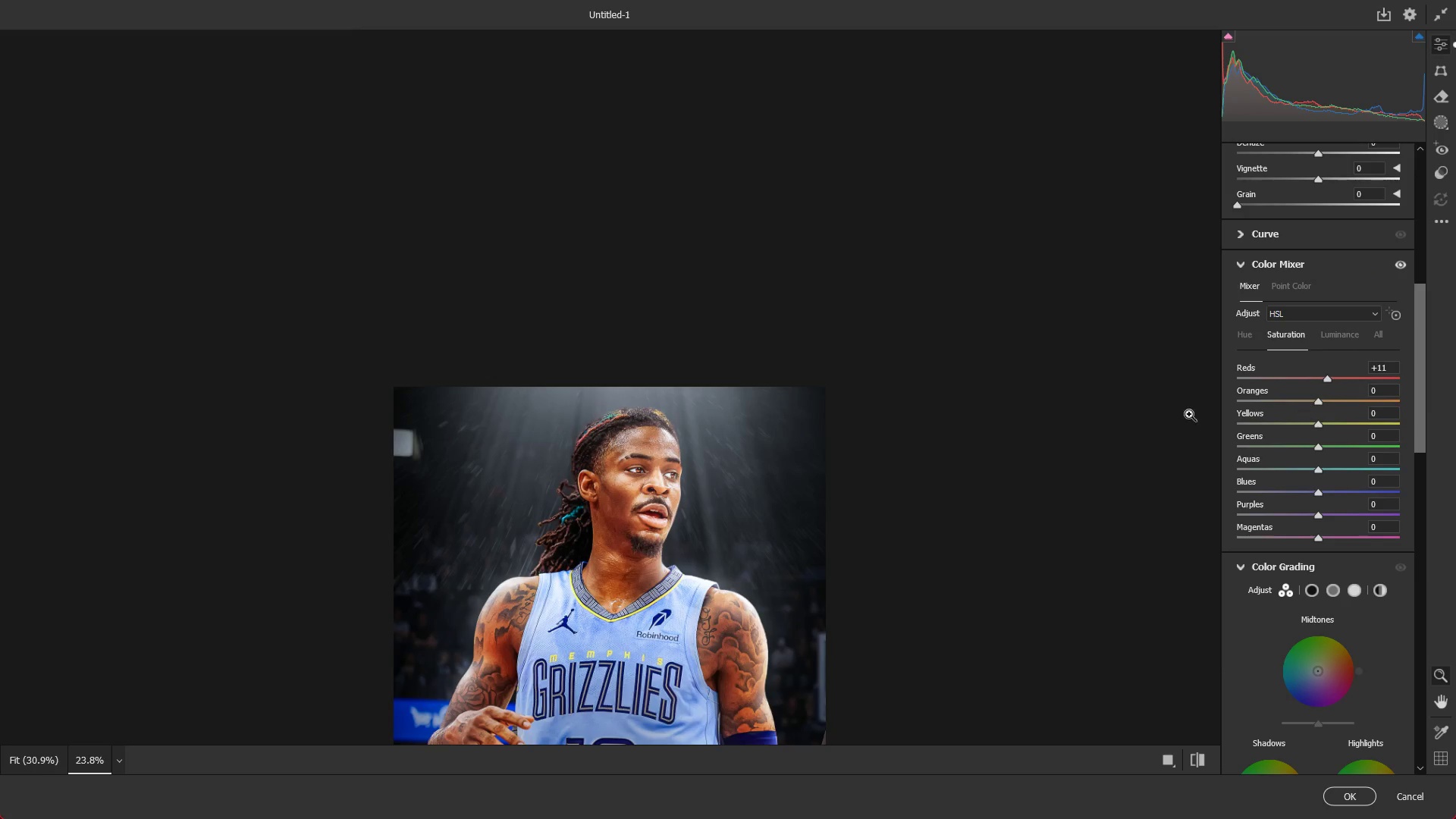 
scroll: coordinate [985, 434], scroll_direction: down, amount: 2.0
 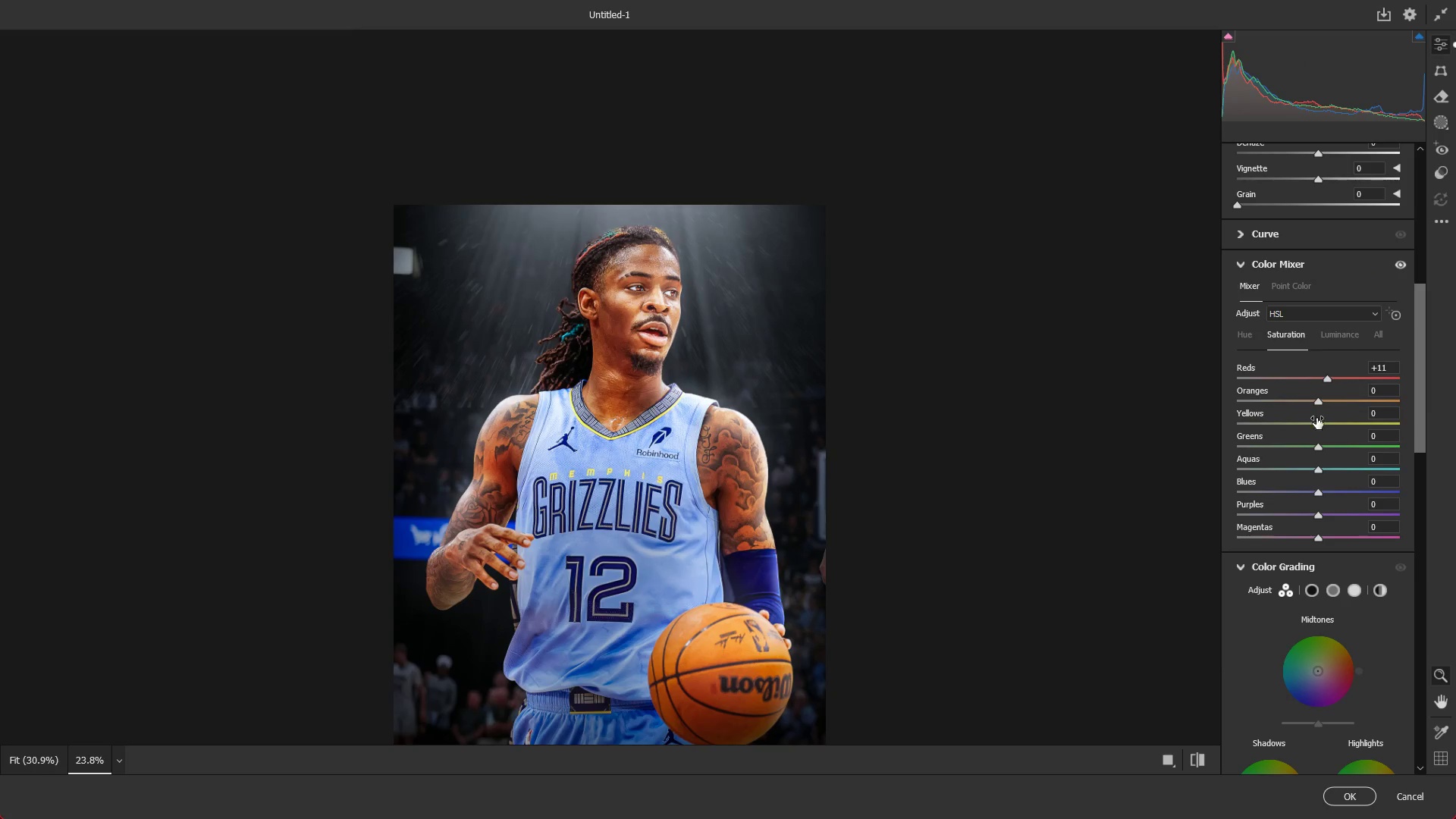 
left_click_drag(start_coordinate=[1316, 422], to_coordinate=[1332, 427])
 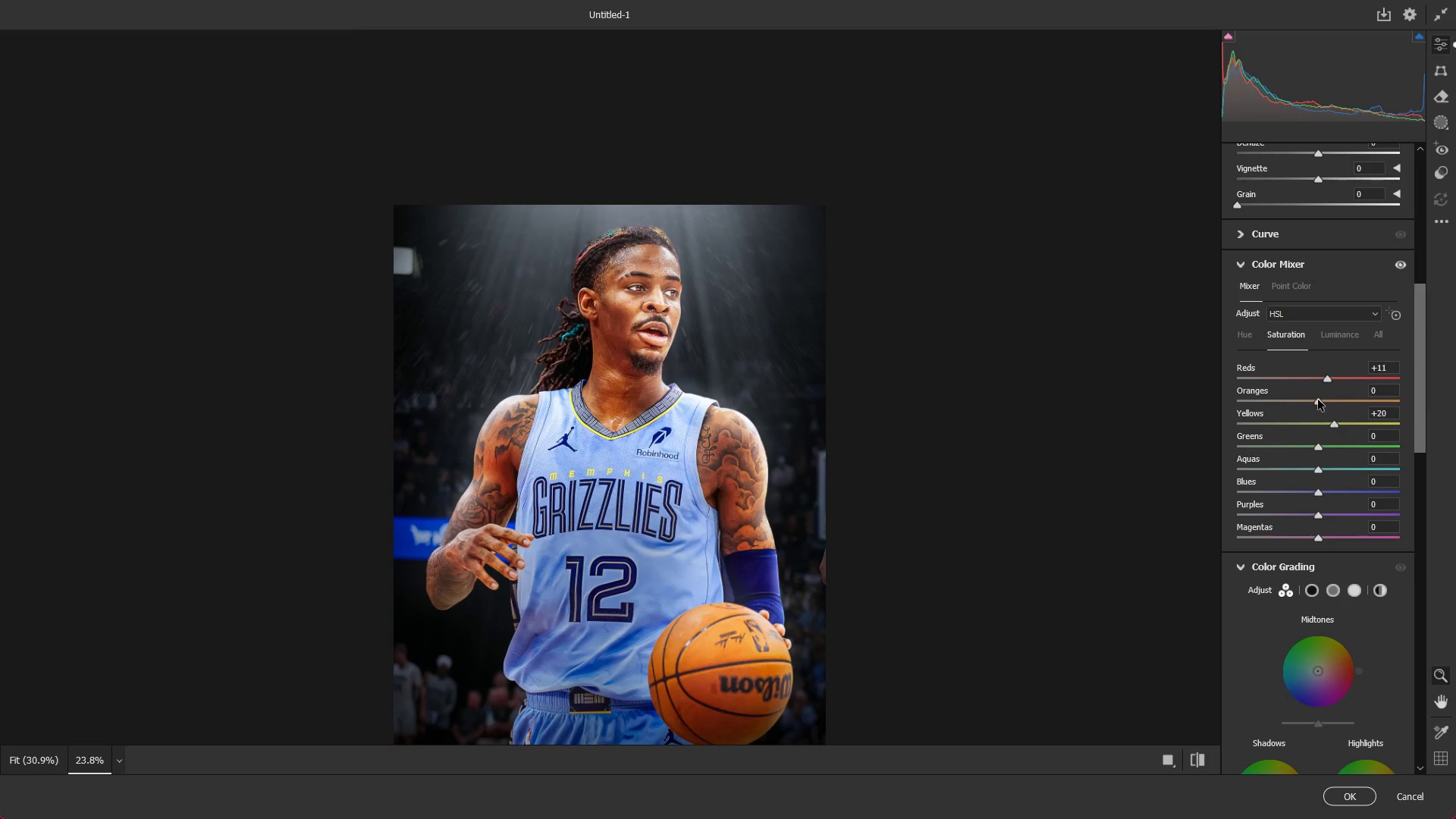 
left_click_drag(start_coordinate=[1318, 399], to_coordinate=[1323, 400])
 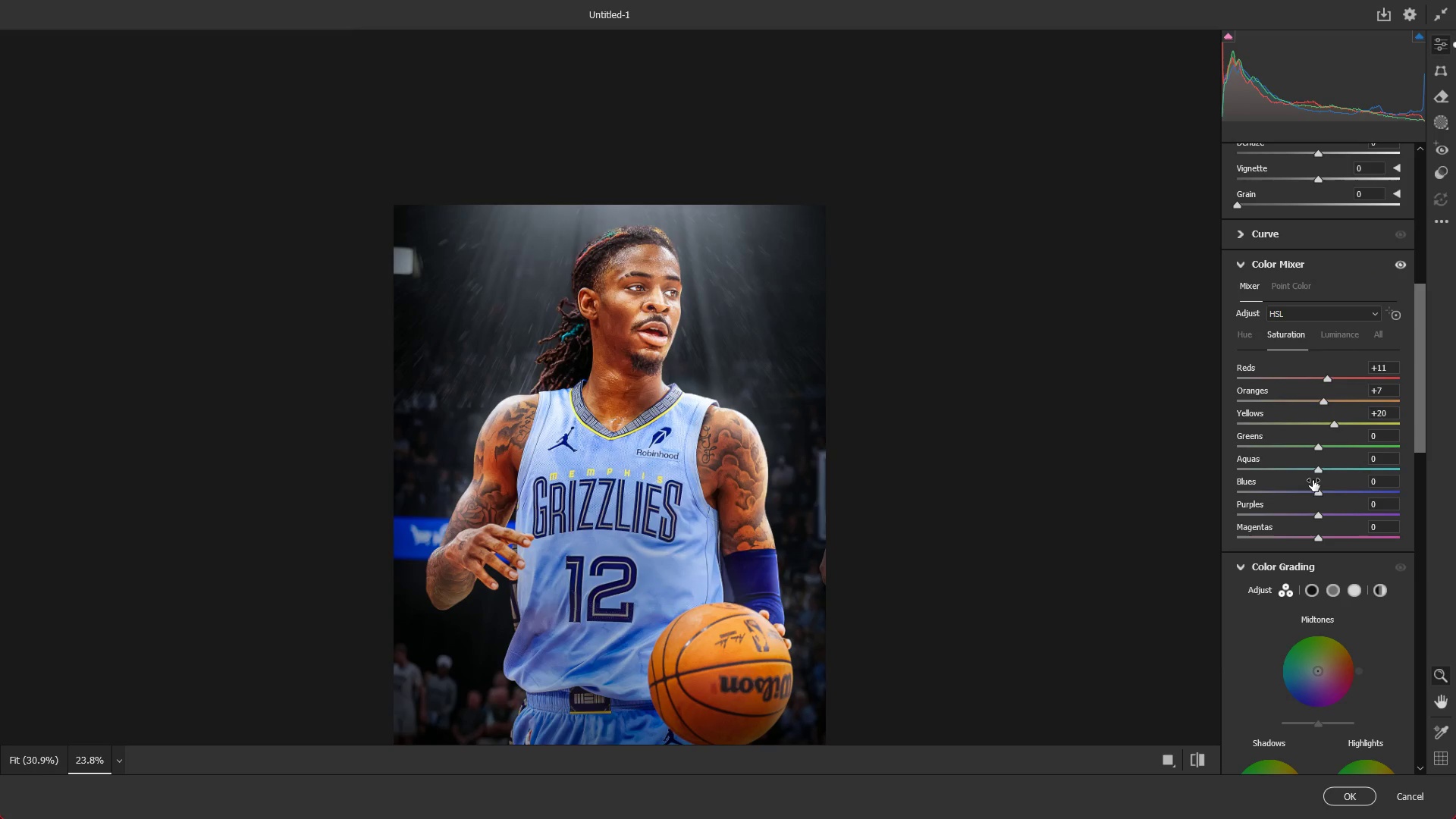 
left_click_drag(start_coordinate=[1318, 466], to_coordinate=[1353, 472])
 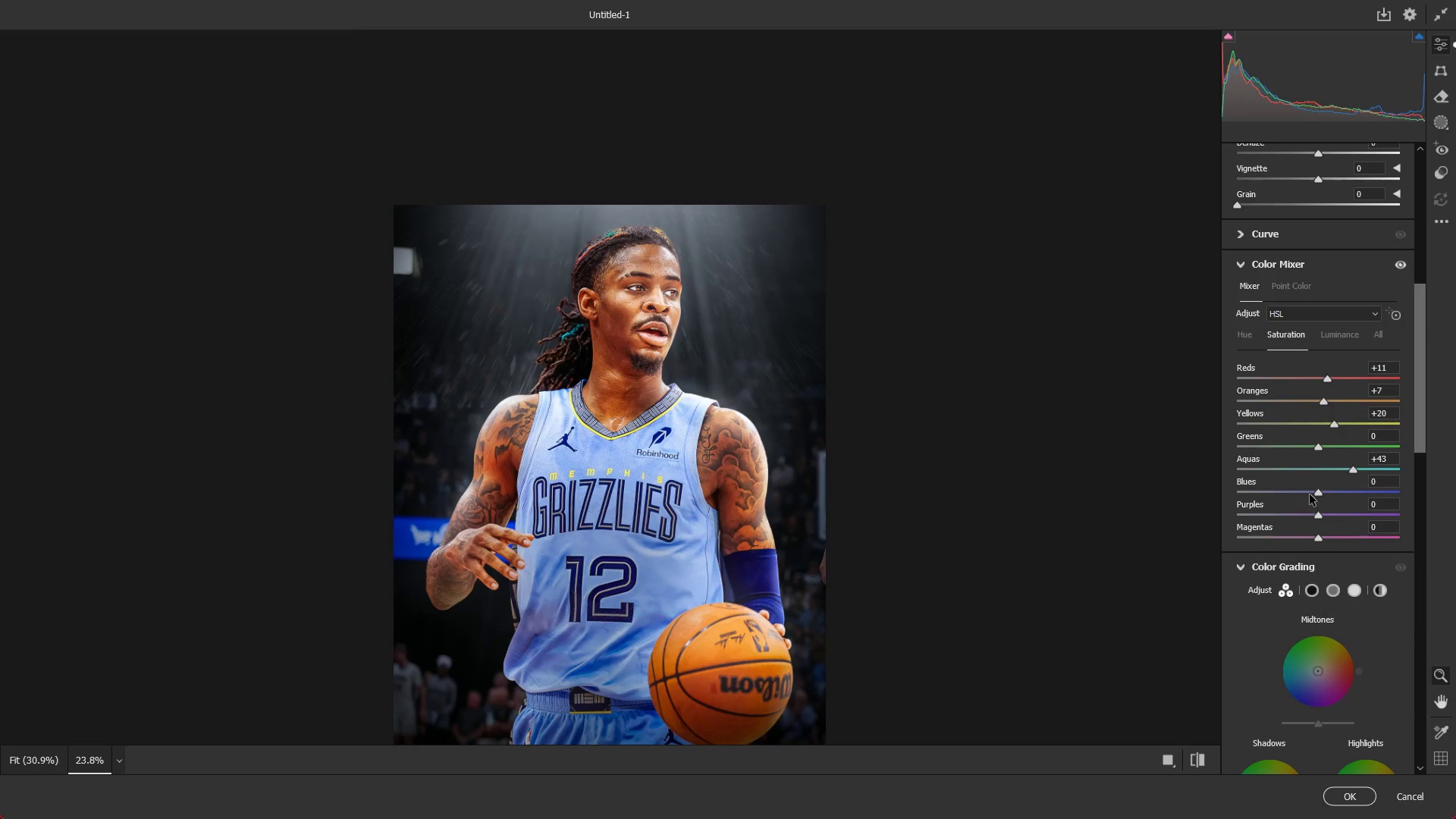 
left_click_drag(start_coordinate=[1309, 492], to_coordinate=[1338, 496])
 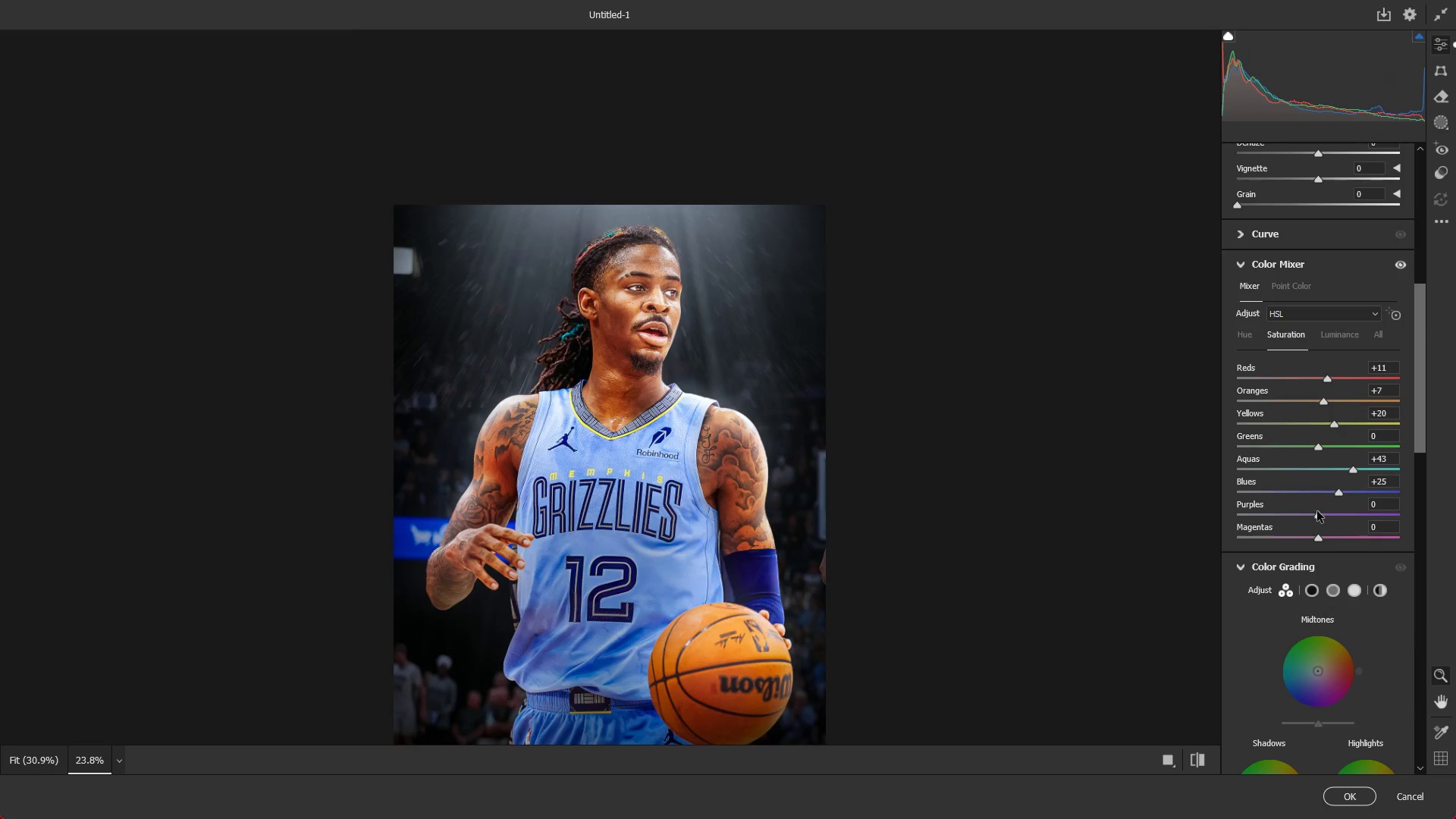 
left_click_drag(start_coordinate=[1313, 513], to_coordinate=[1326, 529])
 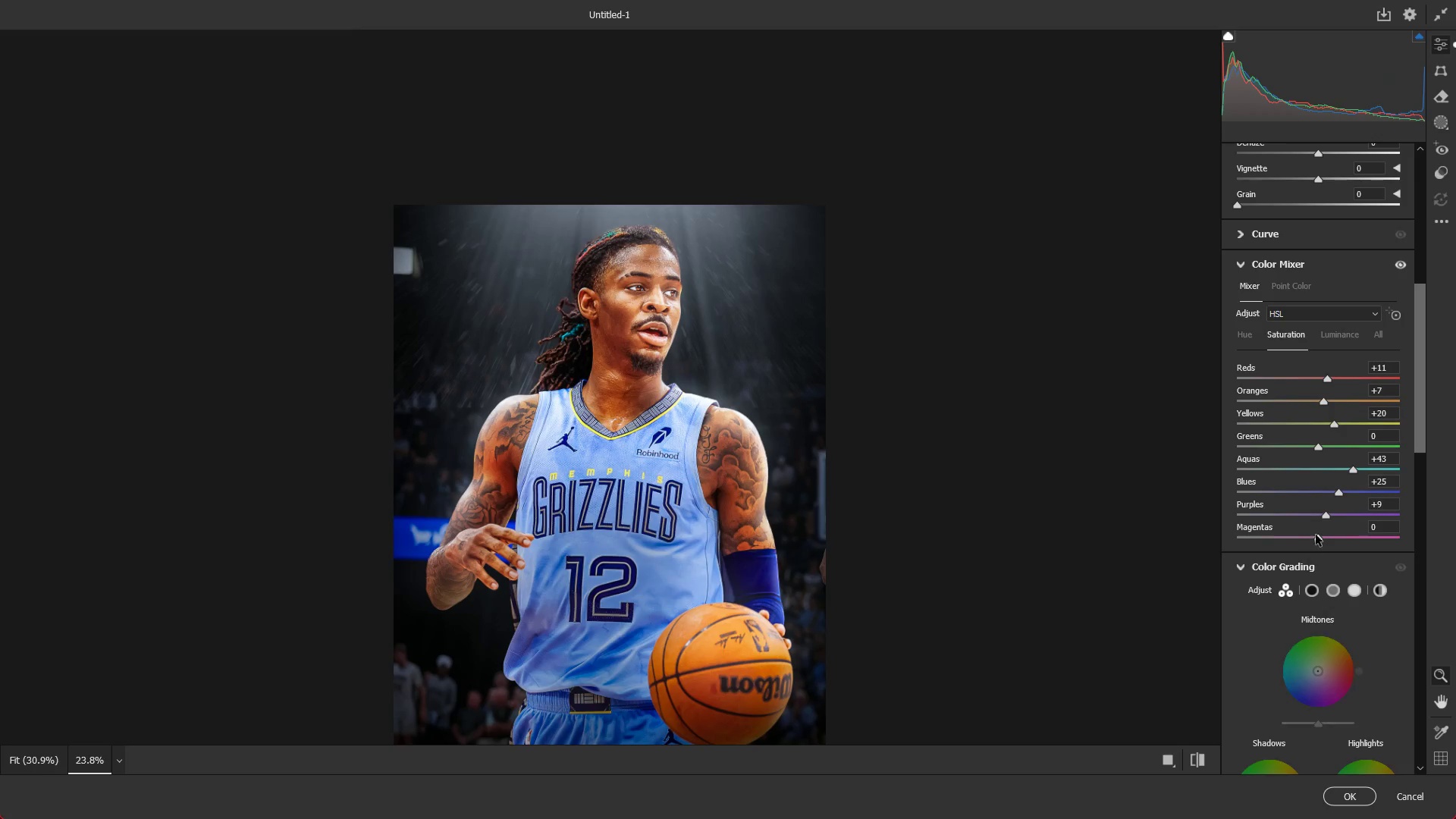 
left_click_drag(start_coordinate=[1317, 532], to_coordinate=[1325, 538])
 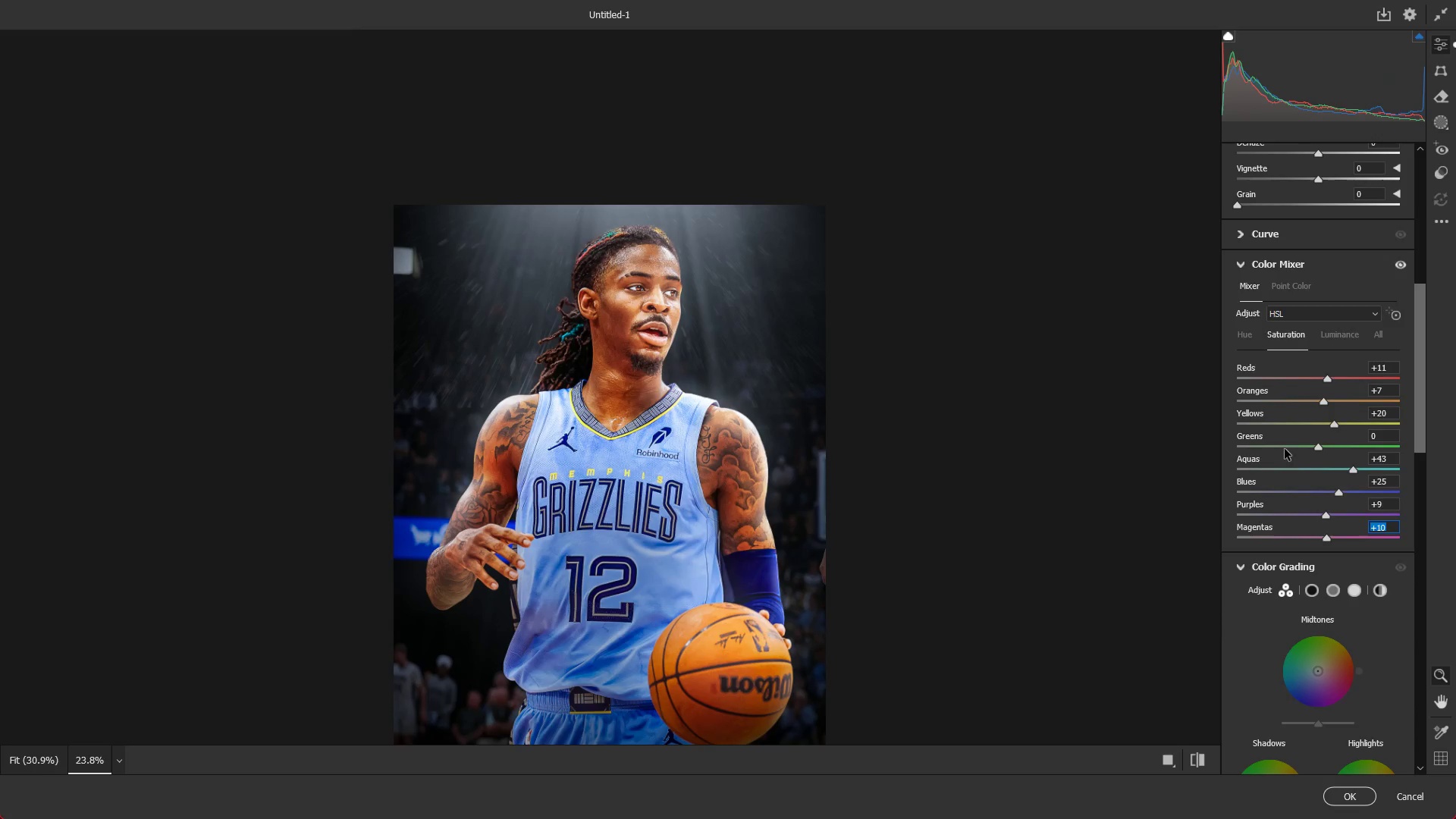 
scroll: coordinate [1307, 413], scroll_direction: up, amount: 3.0
 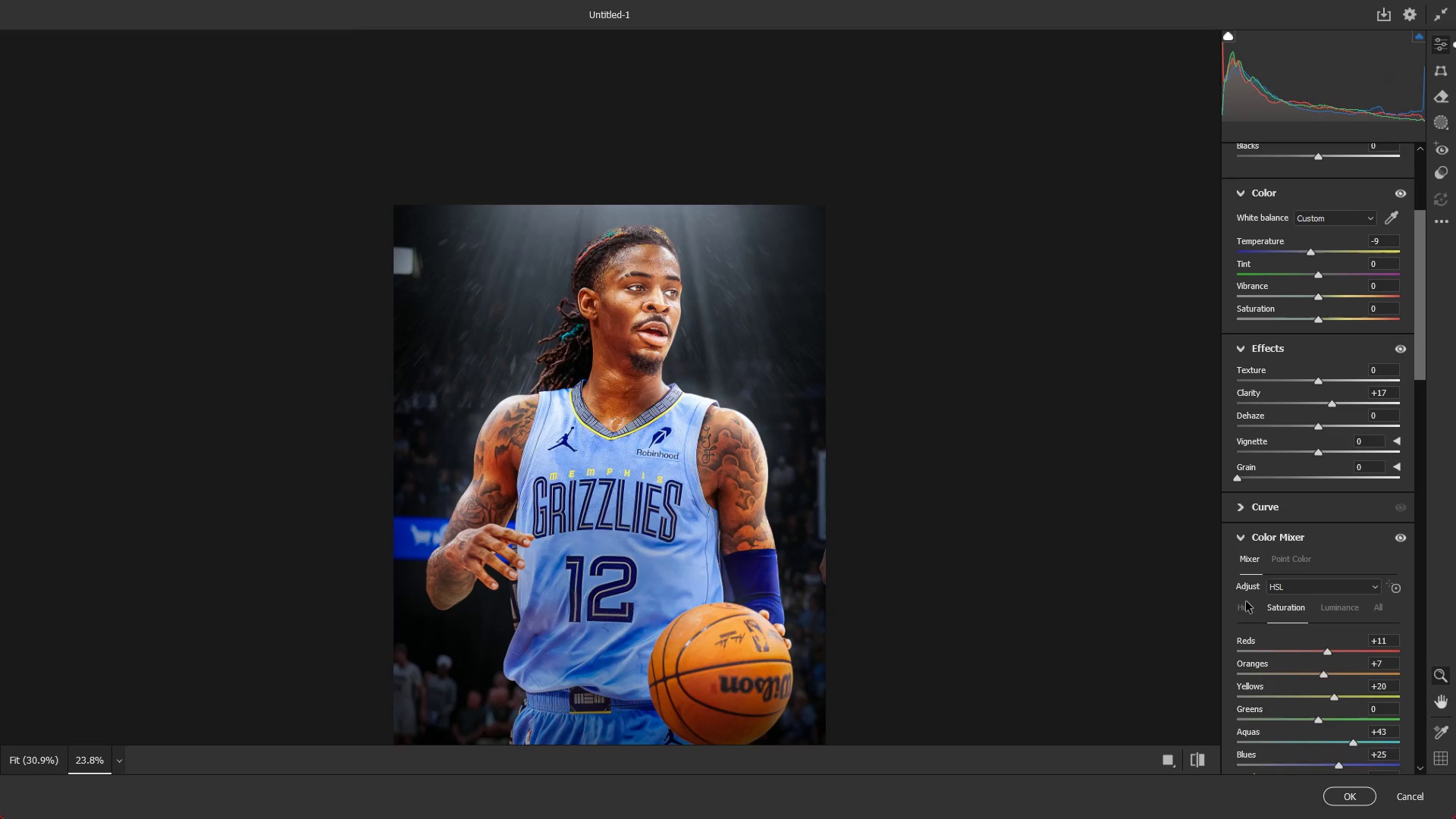 
scroll: coordinate [1305, 637], scroll_direction: down, amount: 4.0
 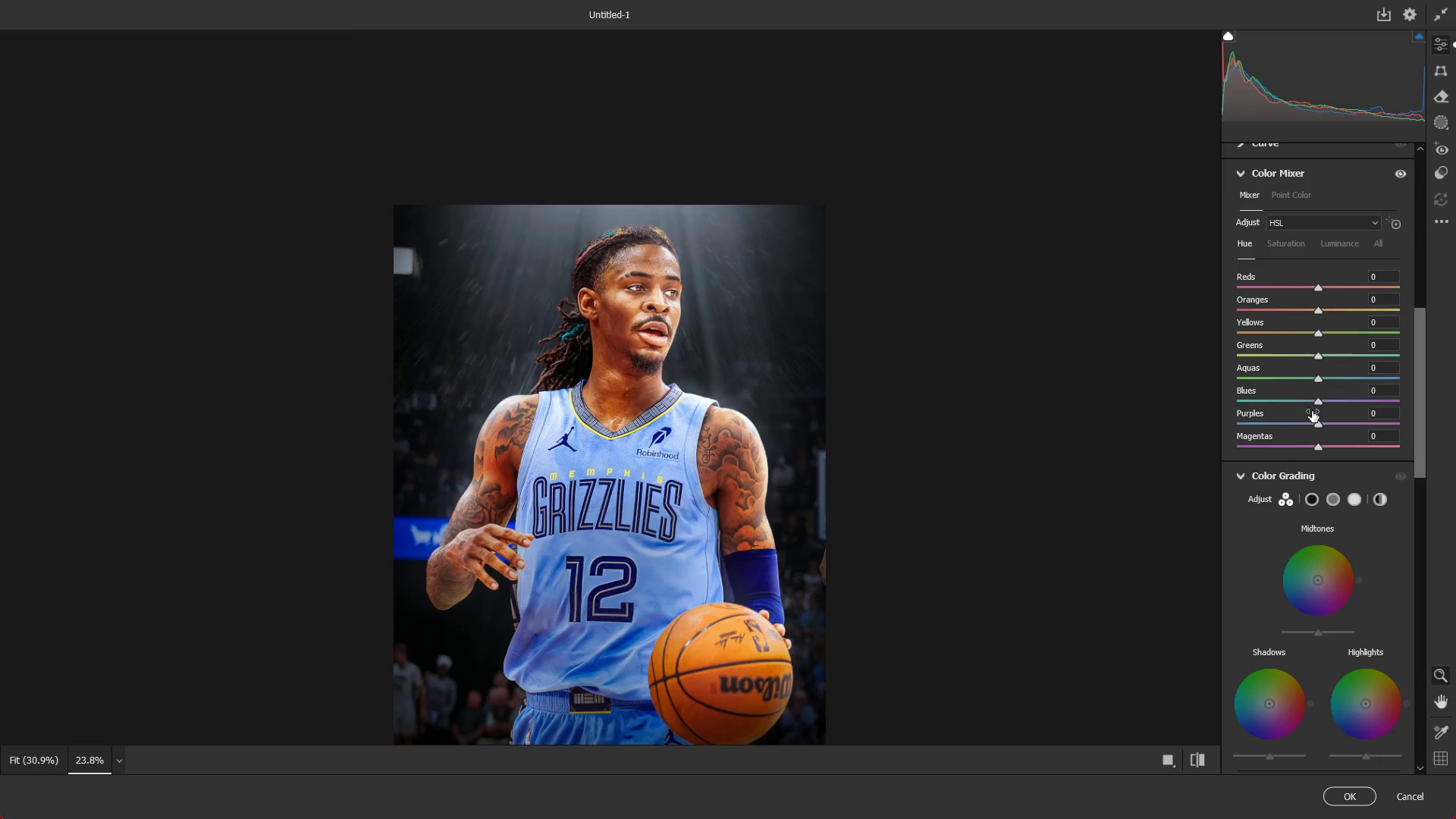 
left_click_drag(start_coordinate=[1316, 402], to_coordinate=[1304, 408])
 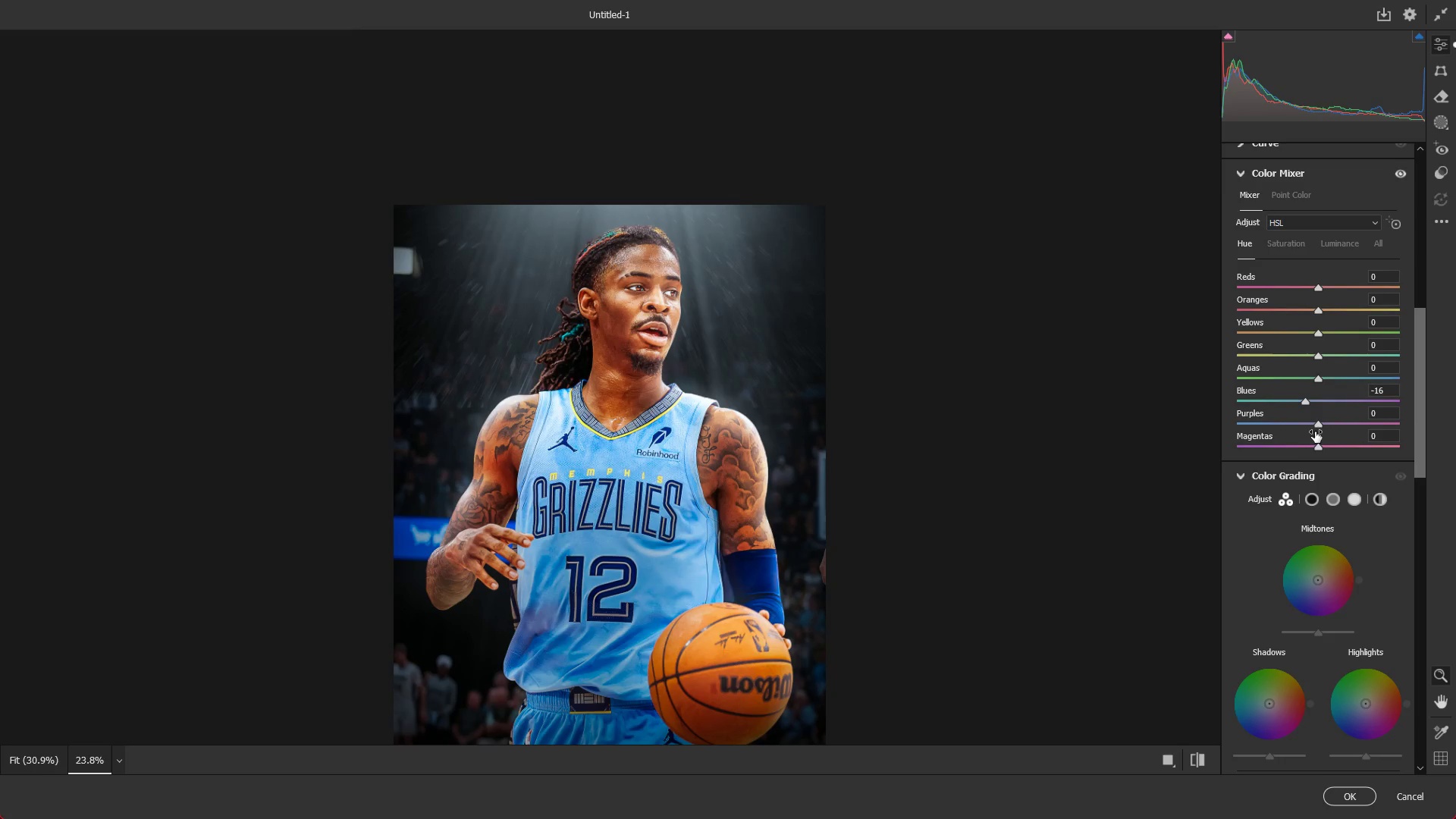 
left_click_drag(start_coordinate=[1315, 431], to_coordinate=[1294, 431])
 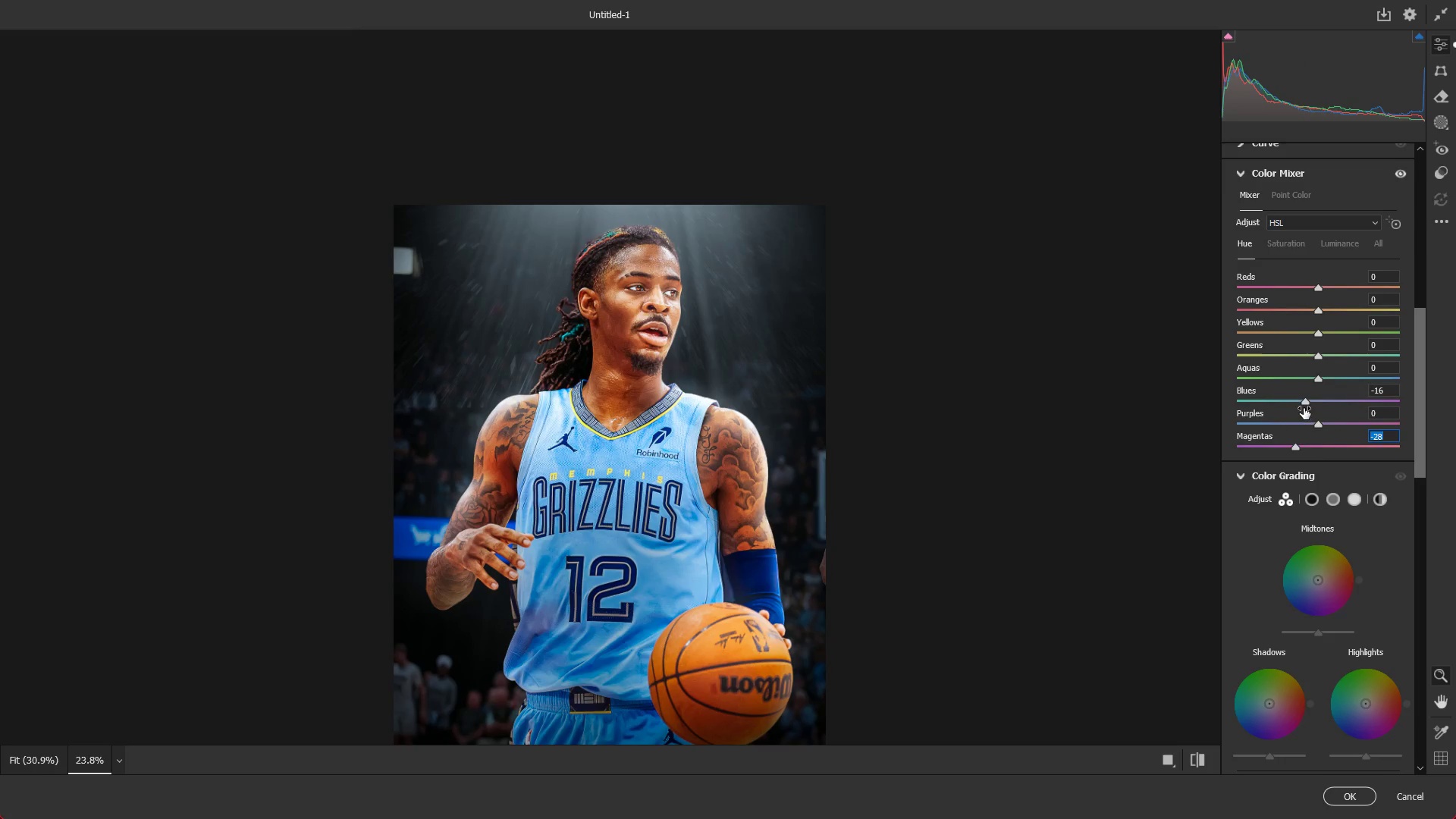 
left_click_drag(start_coordinate=[1303, 404], to_coordinate=[1308, 410])
 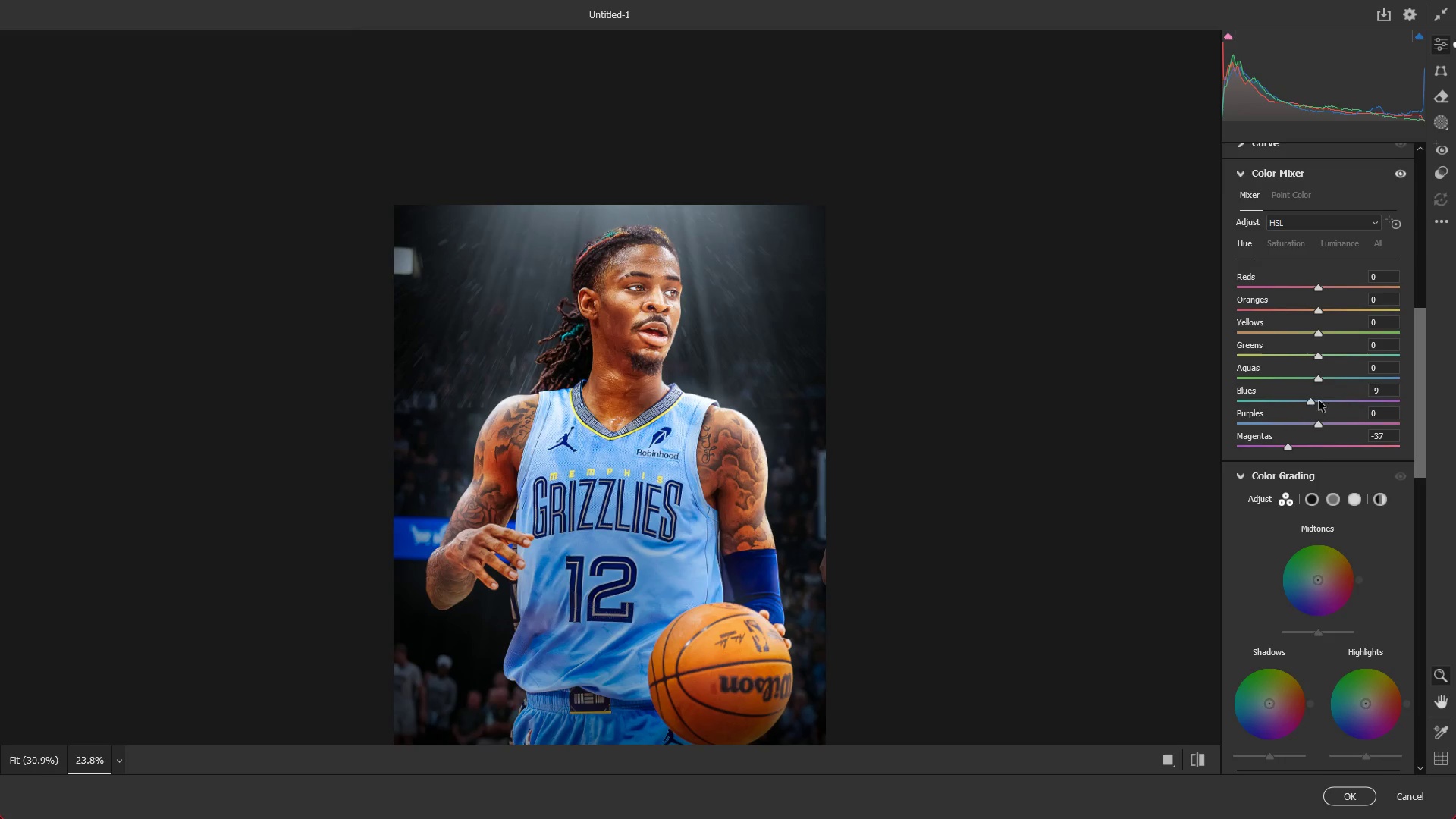 
left_click_drag(start_coordinate=[1309, 402], to_coordinate=[1304, 406])
 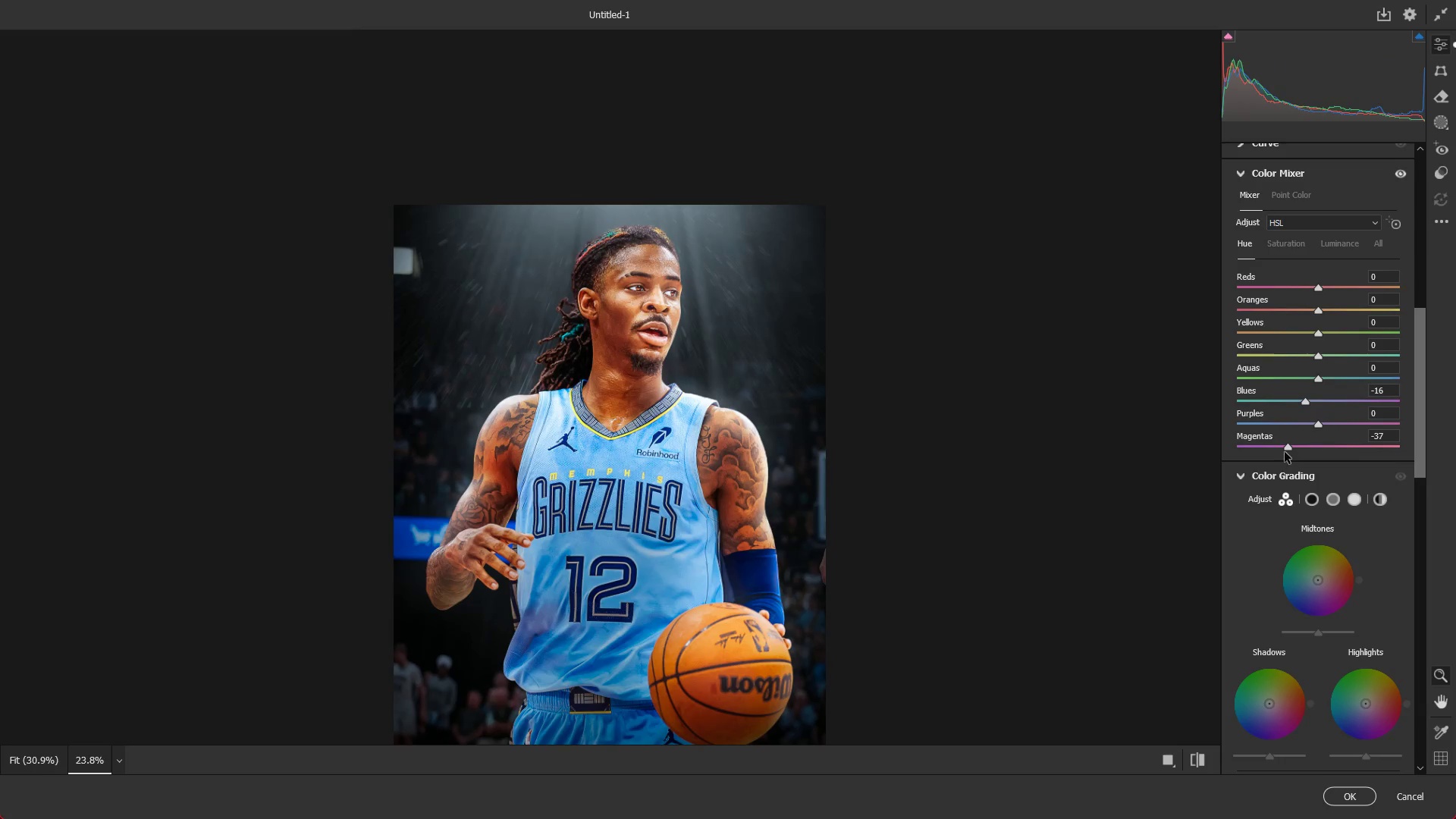 
left_click_drag(start_coordinate=[1285, 448], to_coordinate=[1291, 450])
 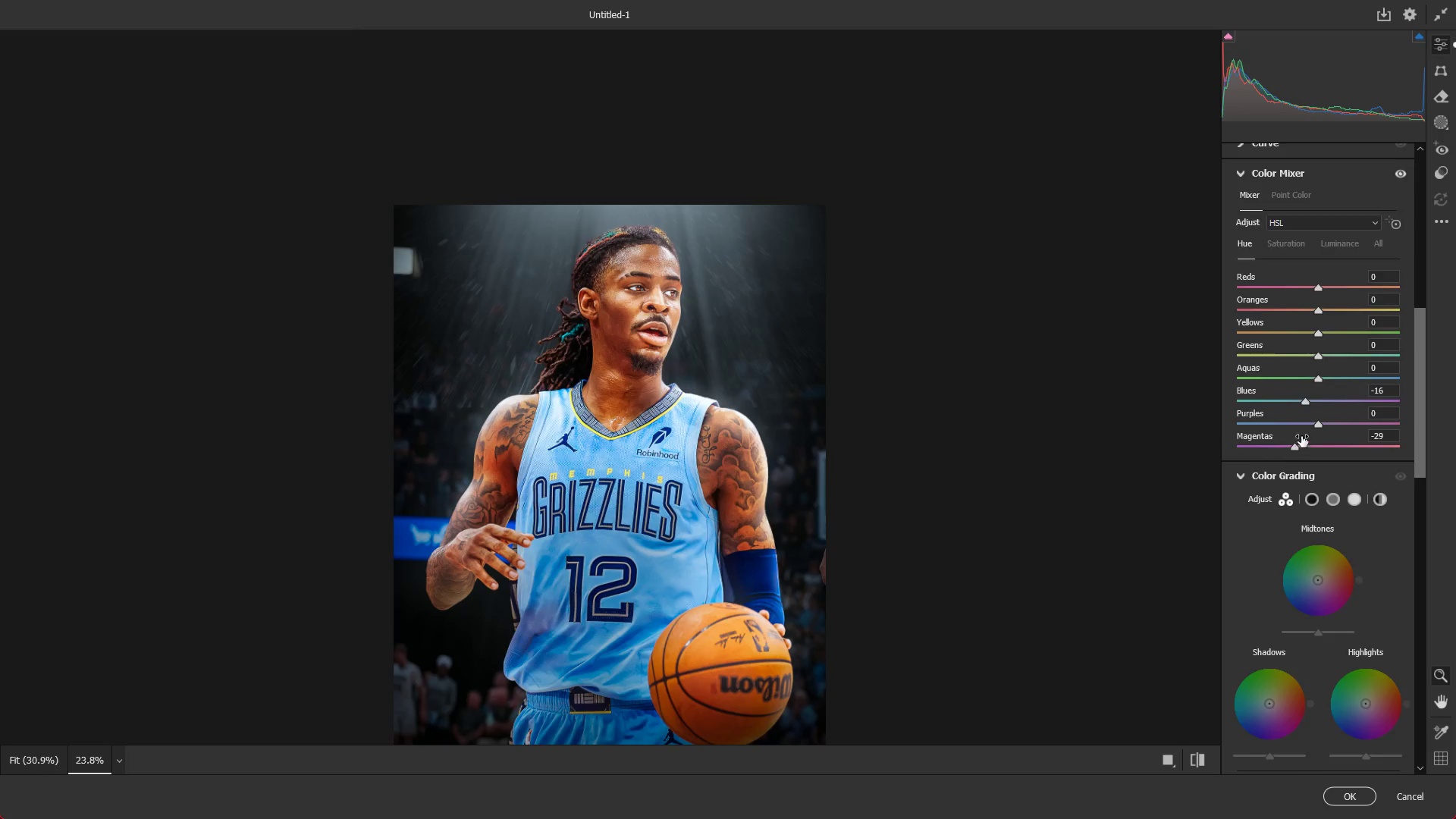 
scroll: coordinate [1301, 435], scroll_direction: up, amount: 2.0
 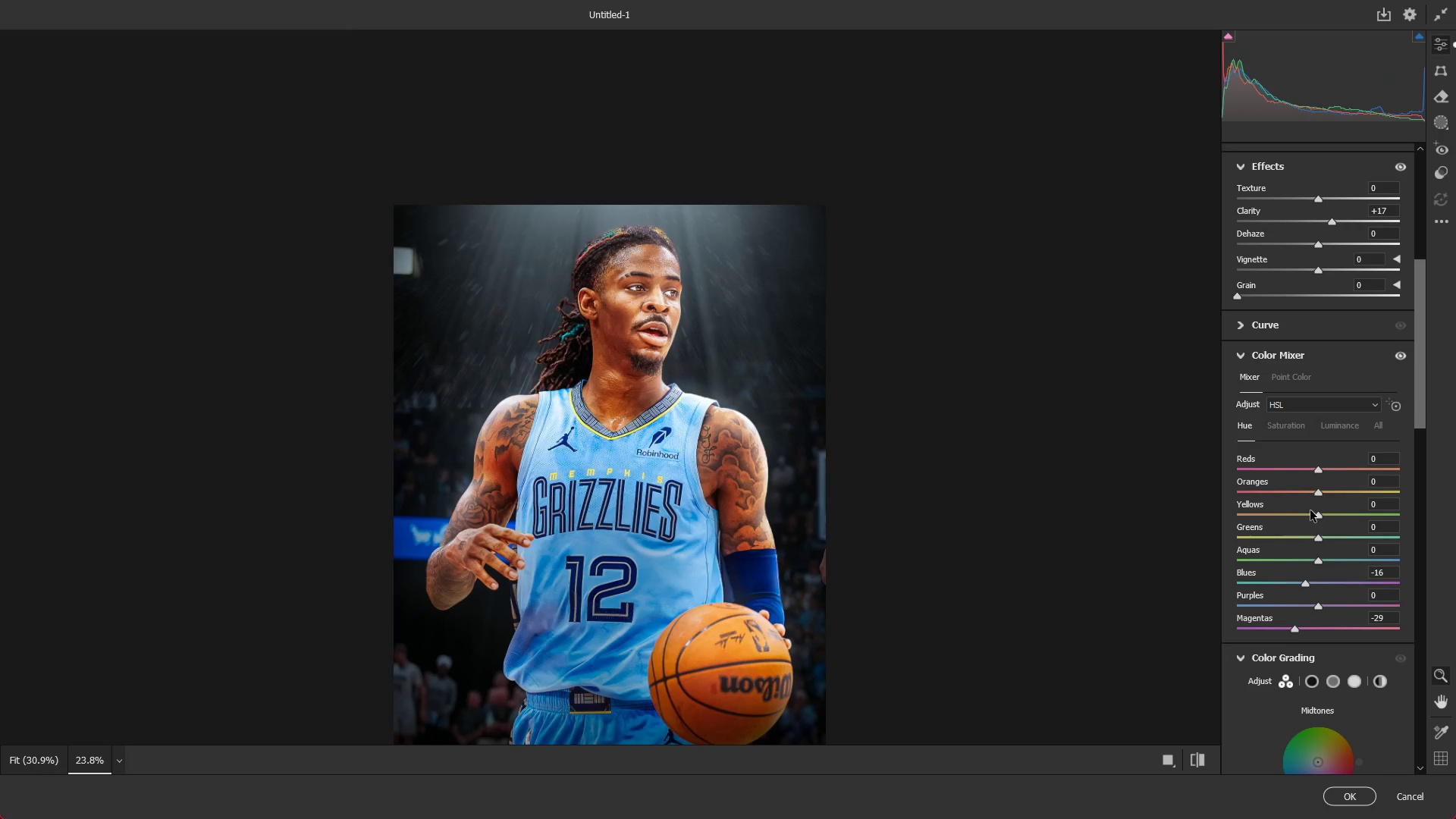 
left_click_drag(start_coordinate=[1314, 513], to_coordinate=[1298, 516])
 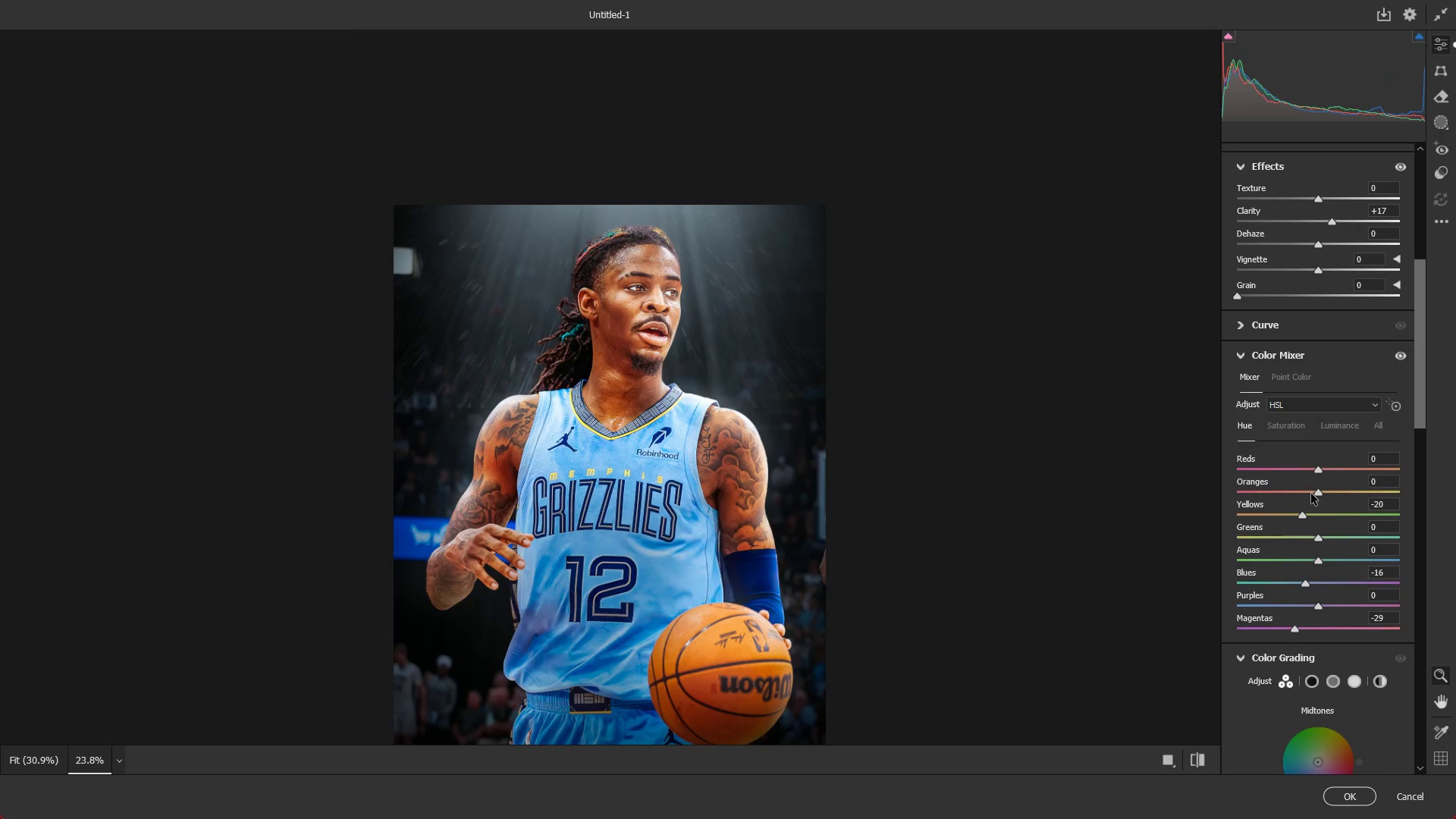 
left_click_drag(start_coordinate=[1312, 494], to_coordinate=[1320, 496])
 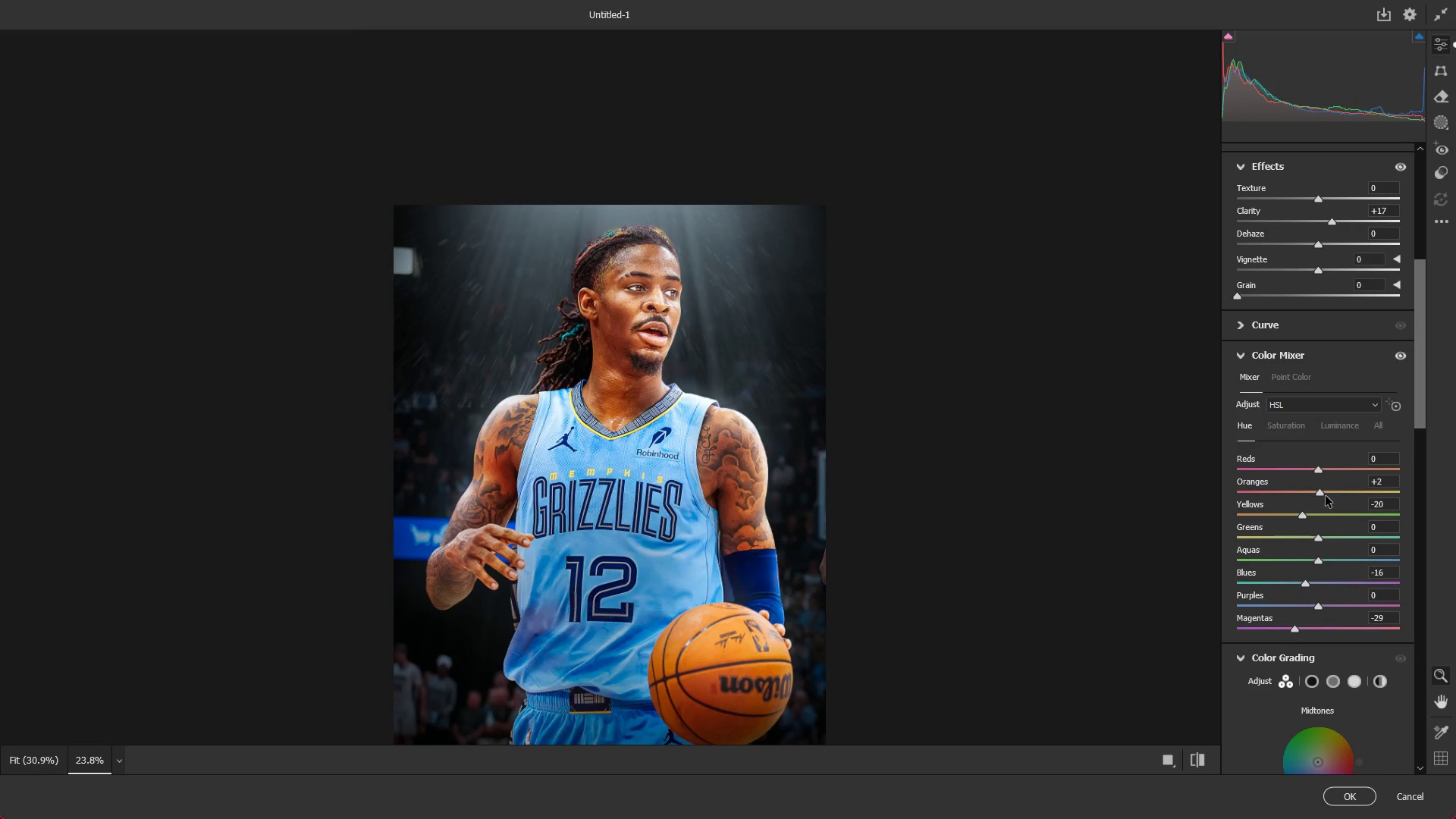 
key(NumpadEnter)
 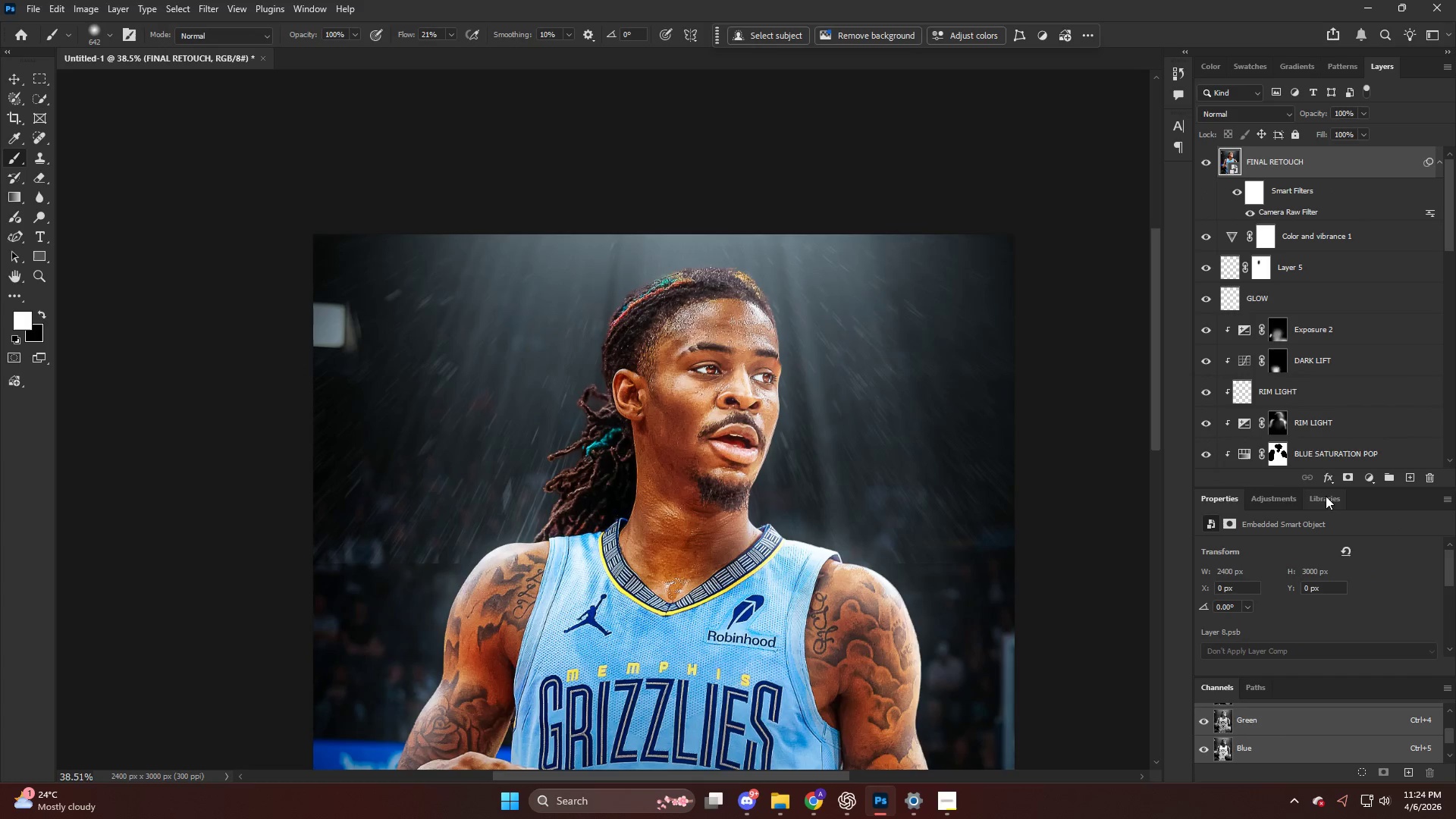 
key(Alt+AltLeft)
 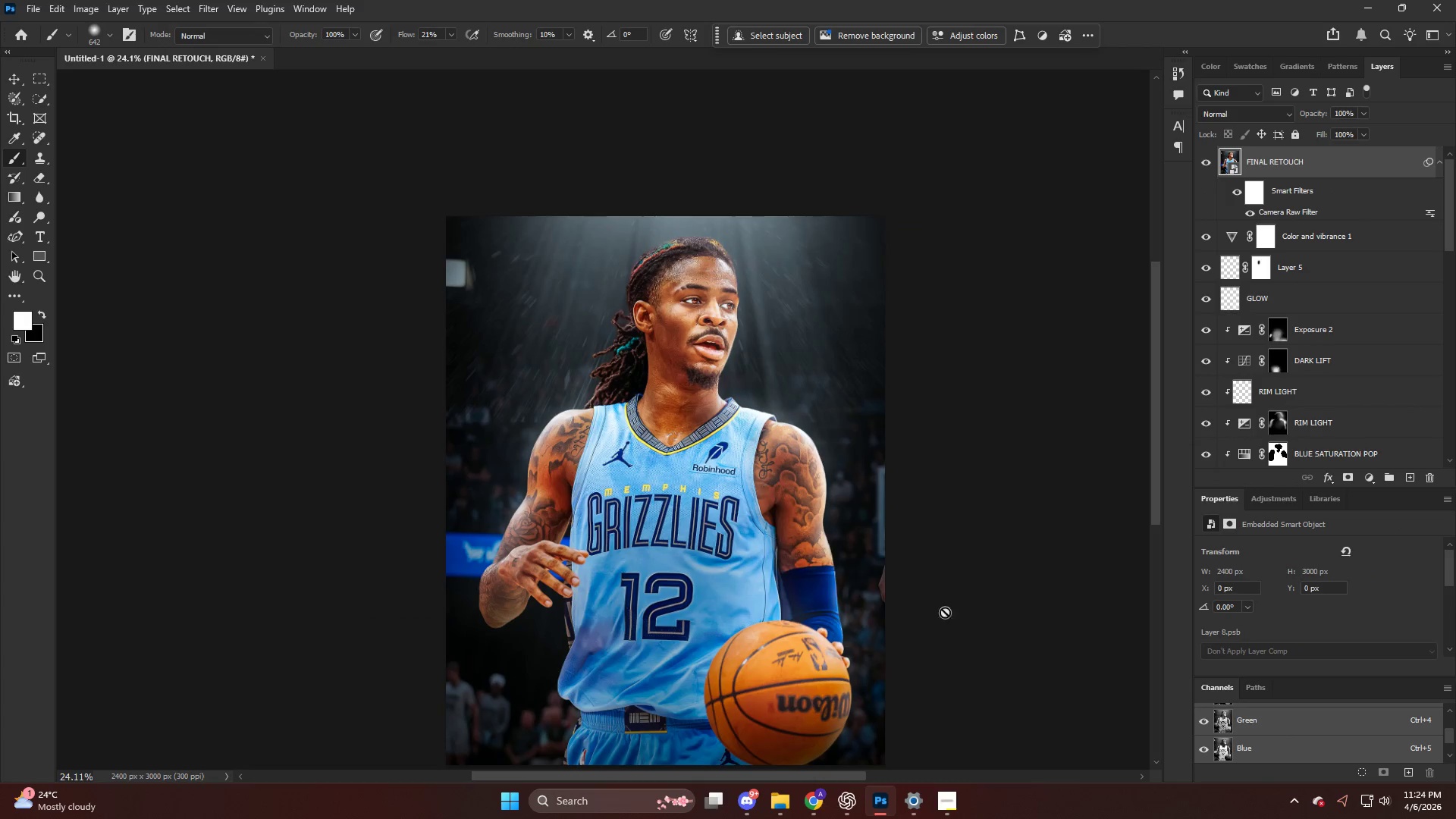 
key(CapsLock)
 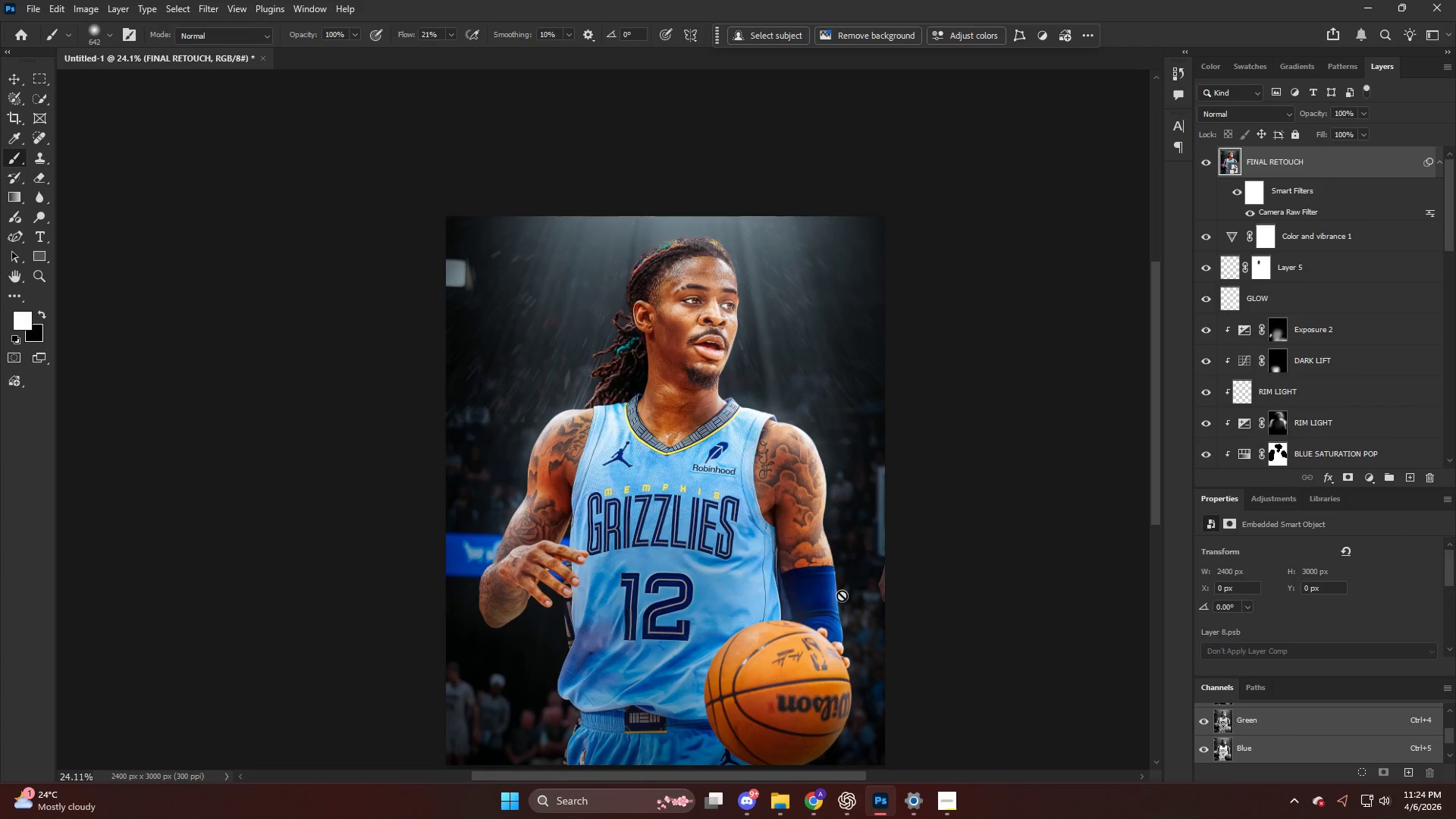 
scroll: coordinate [716, 460], scroll_direction: down, amount: 15.0
 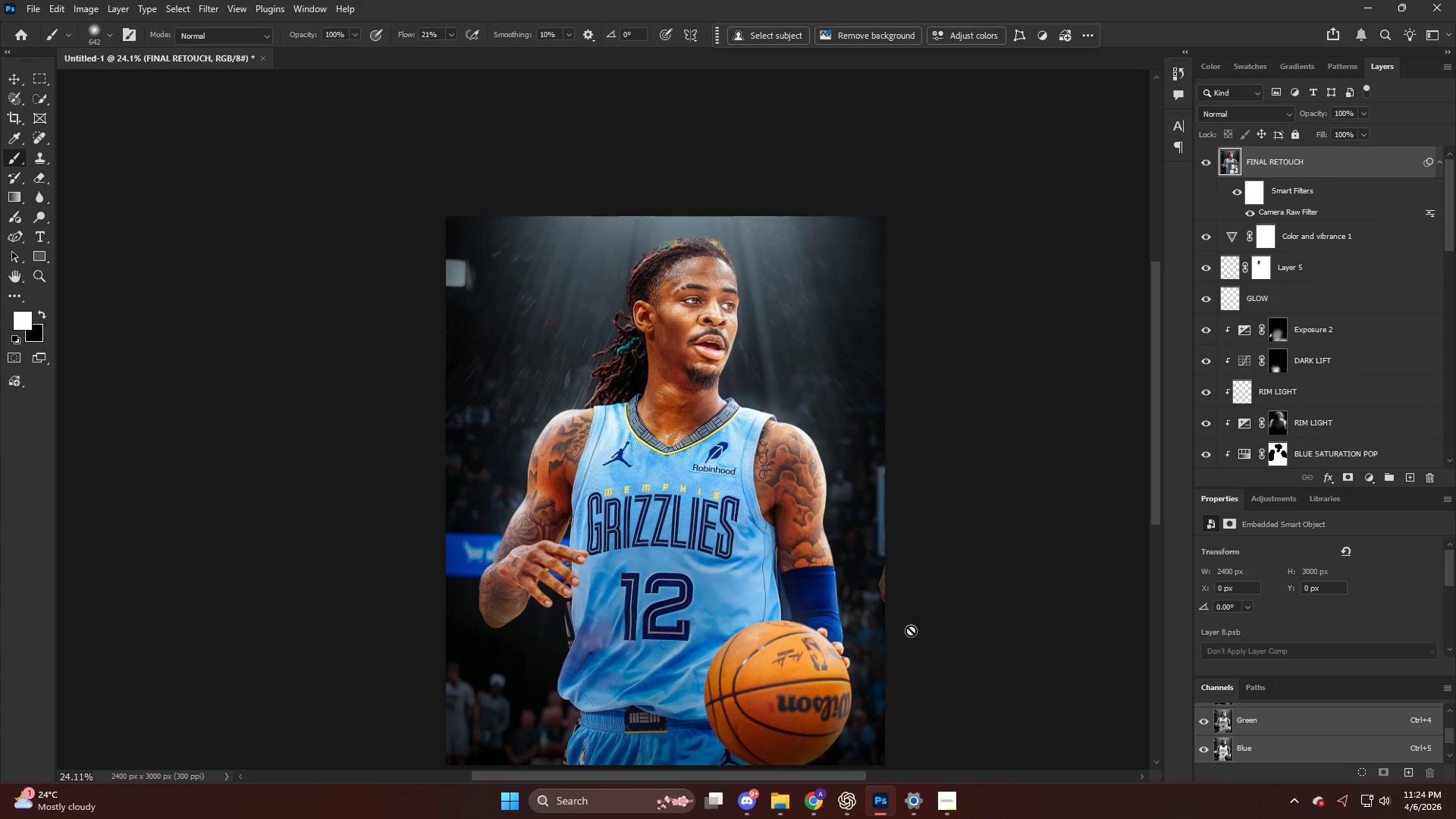 